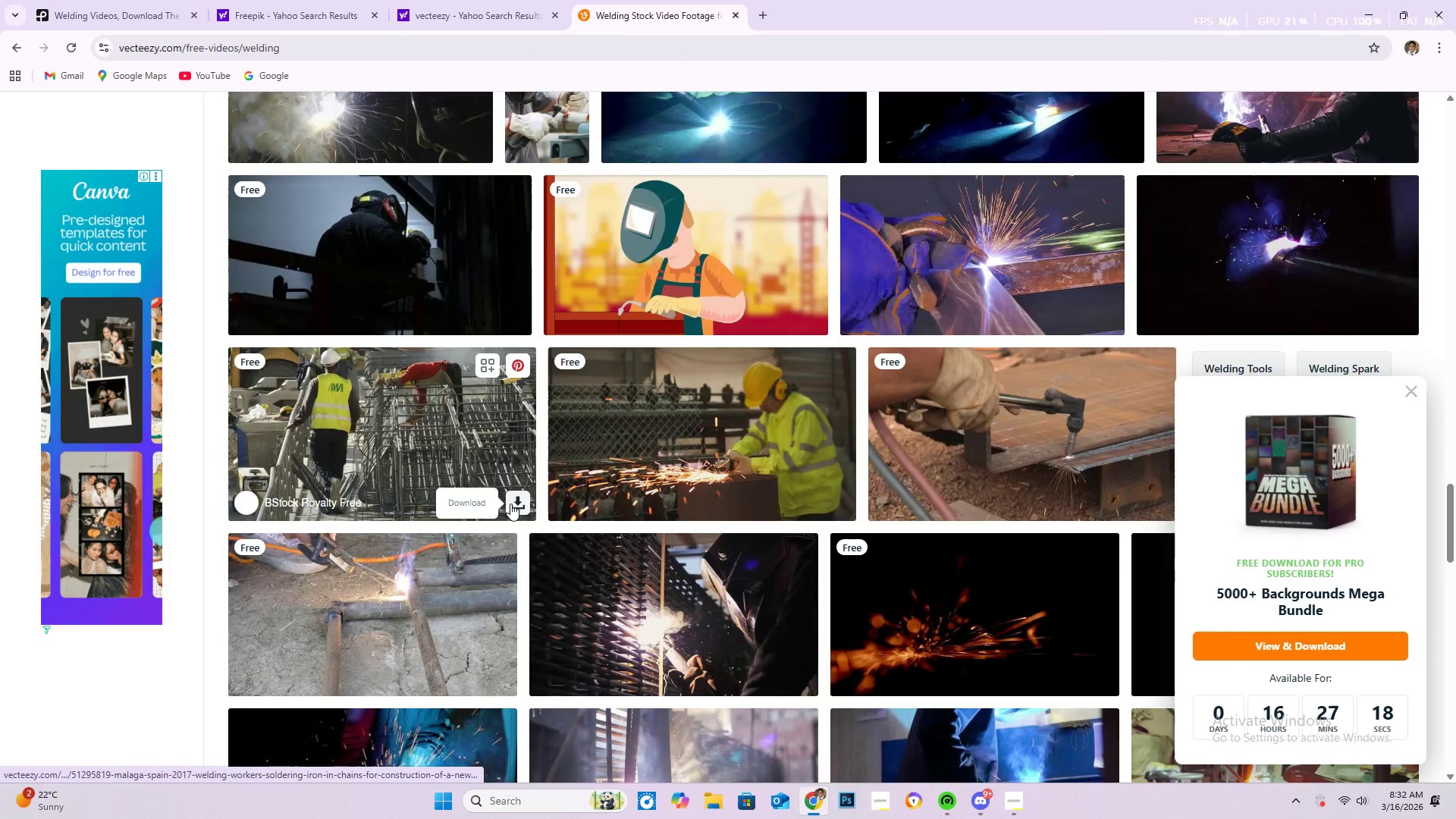 
scroll: coordinate [480, 506], scroll_direction: down, amount: 6.0
 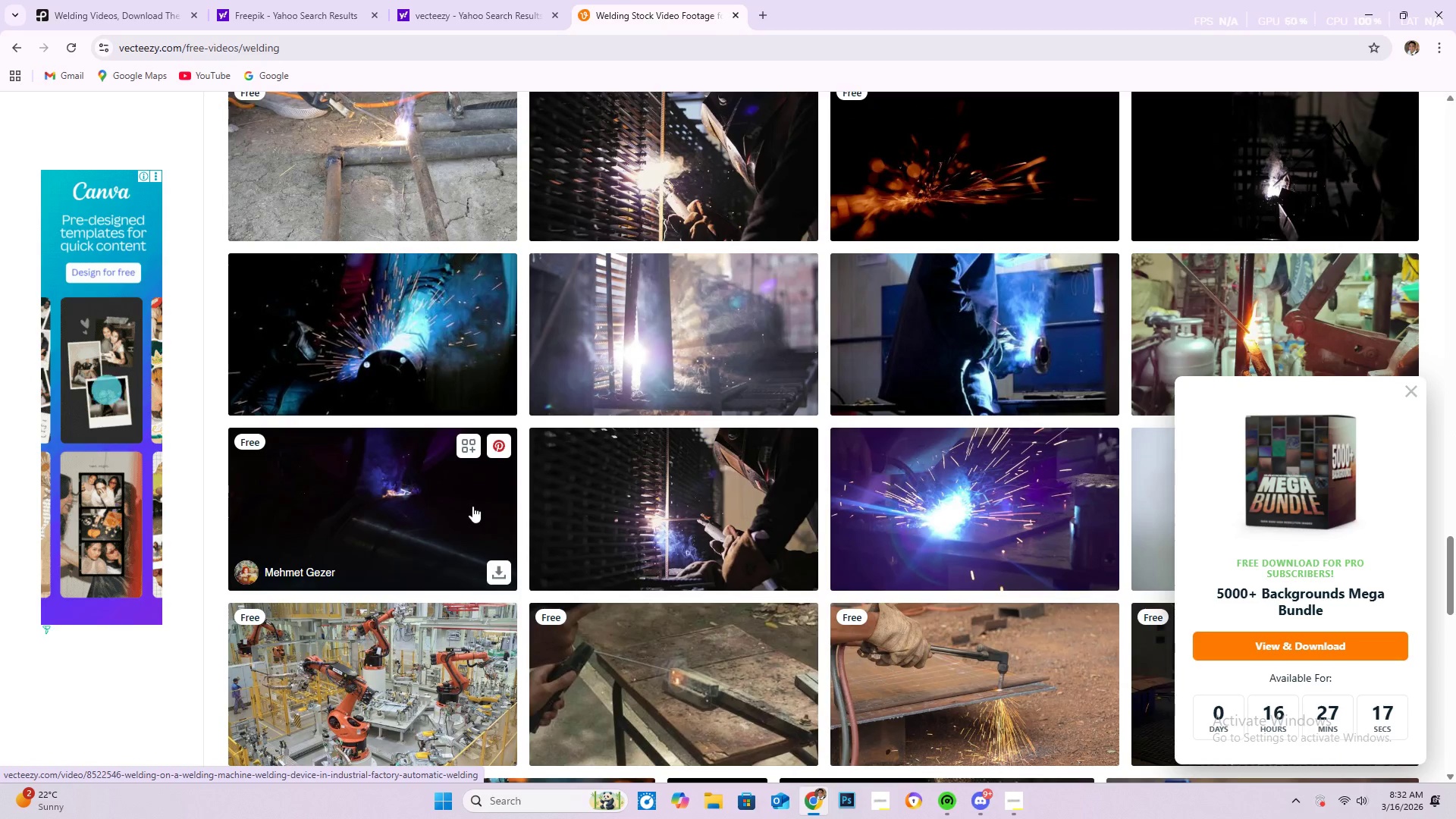 
scroll: coordinate [146, 270], scroll_direction: up, amount: 15.0
 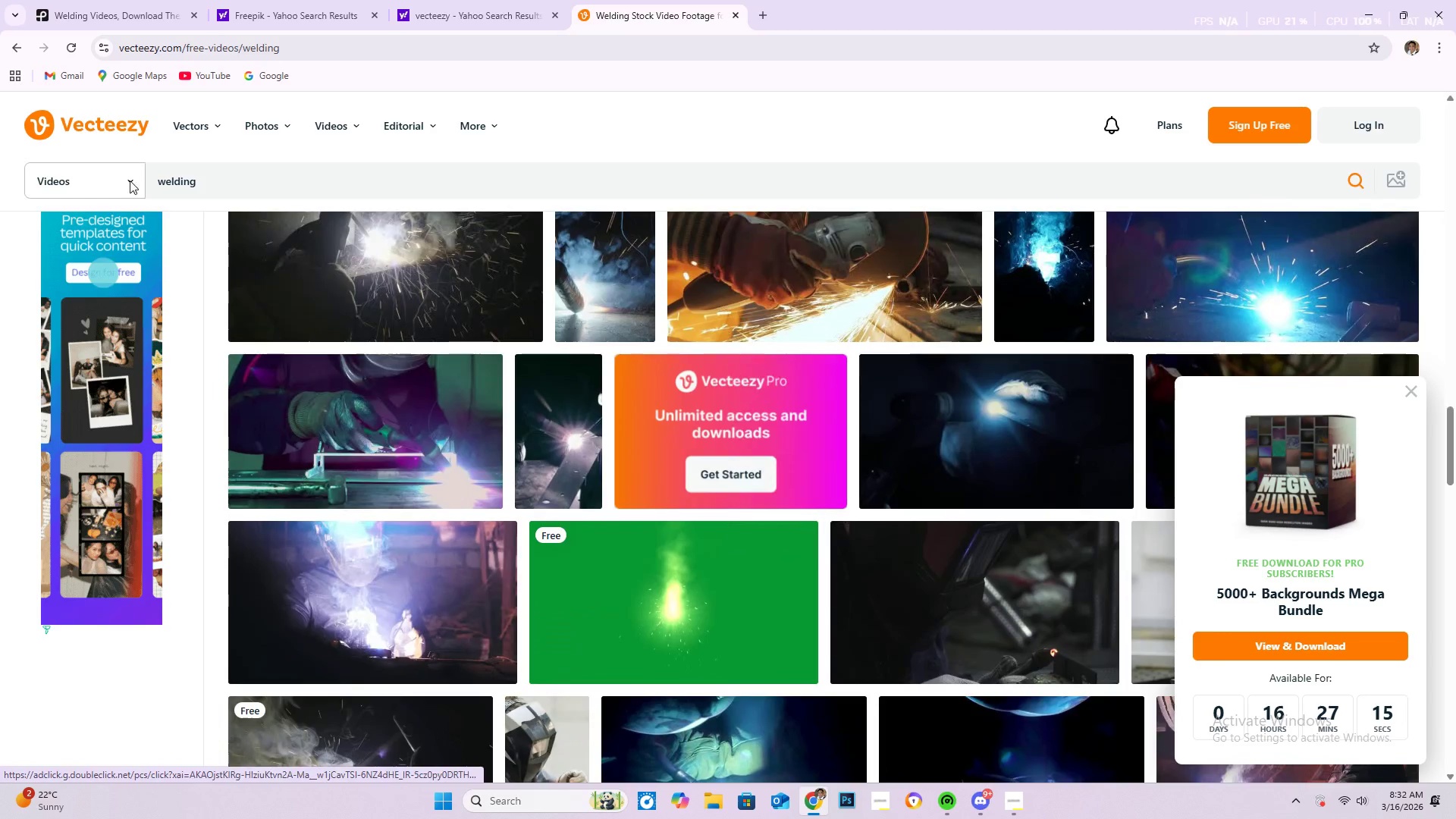 
left_click([129, 180])
 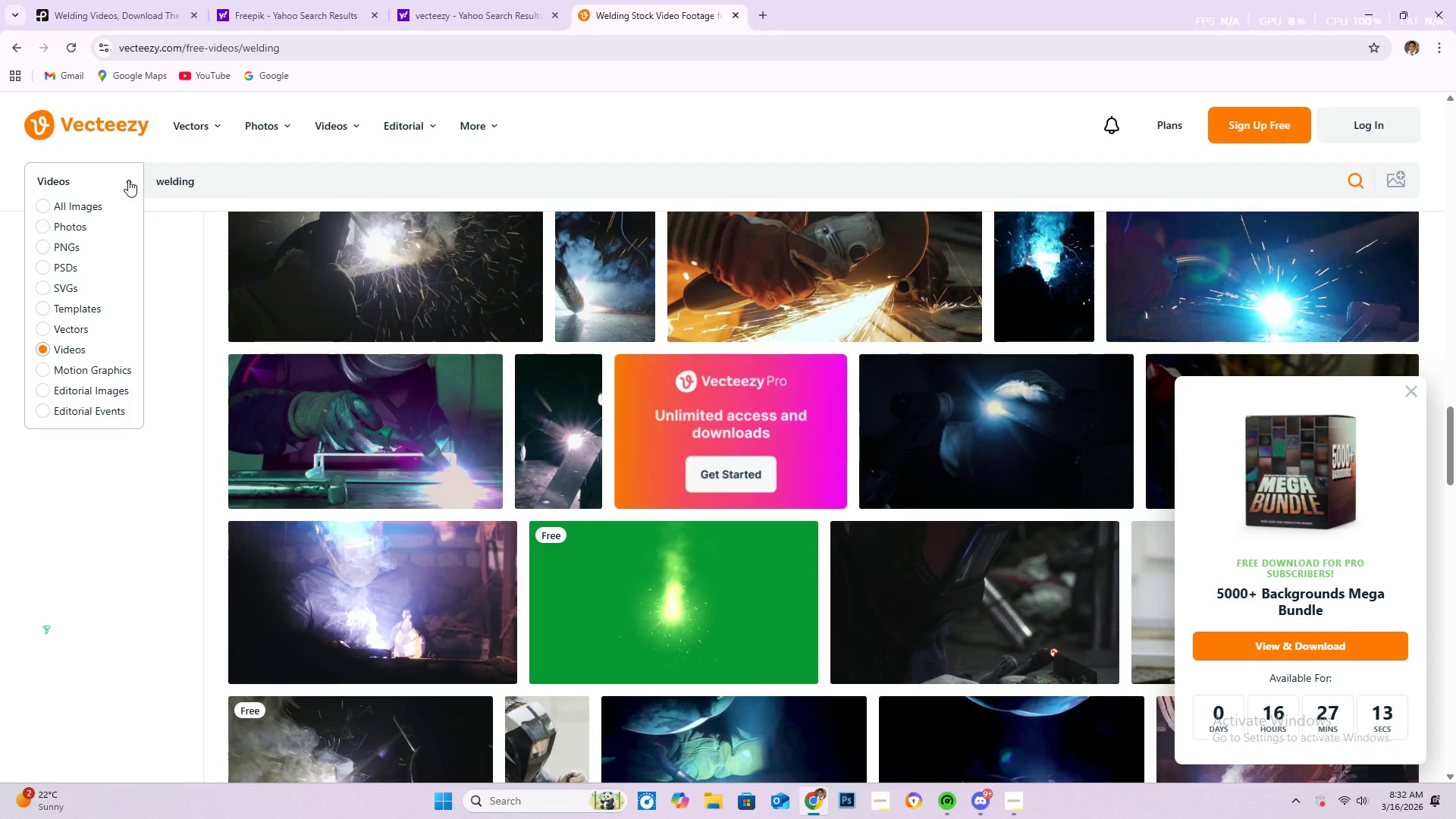 
left_click([128, 180])
 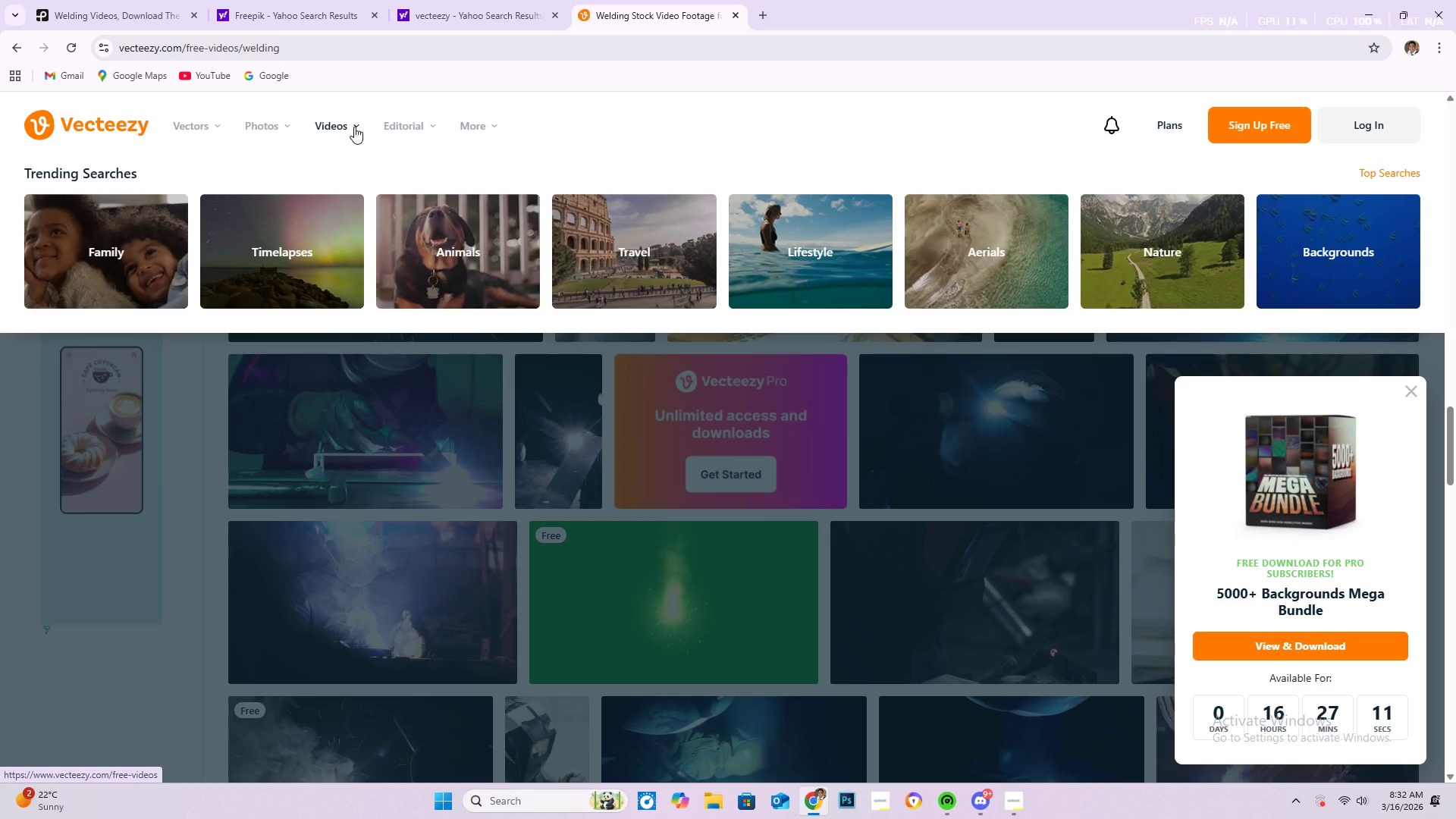 
left_click([354, 127])
 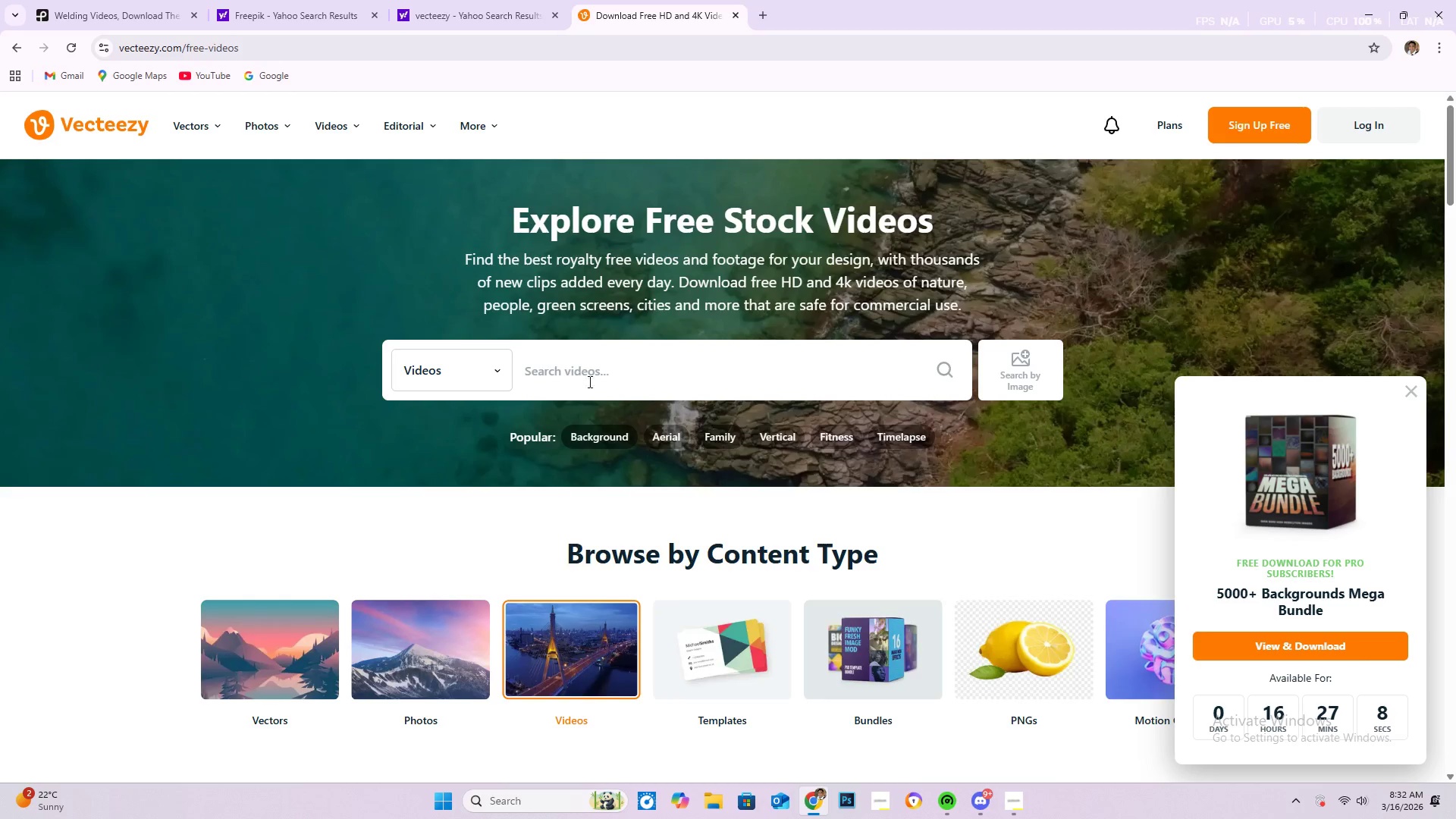 
type(we)
 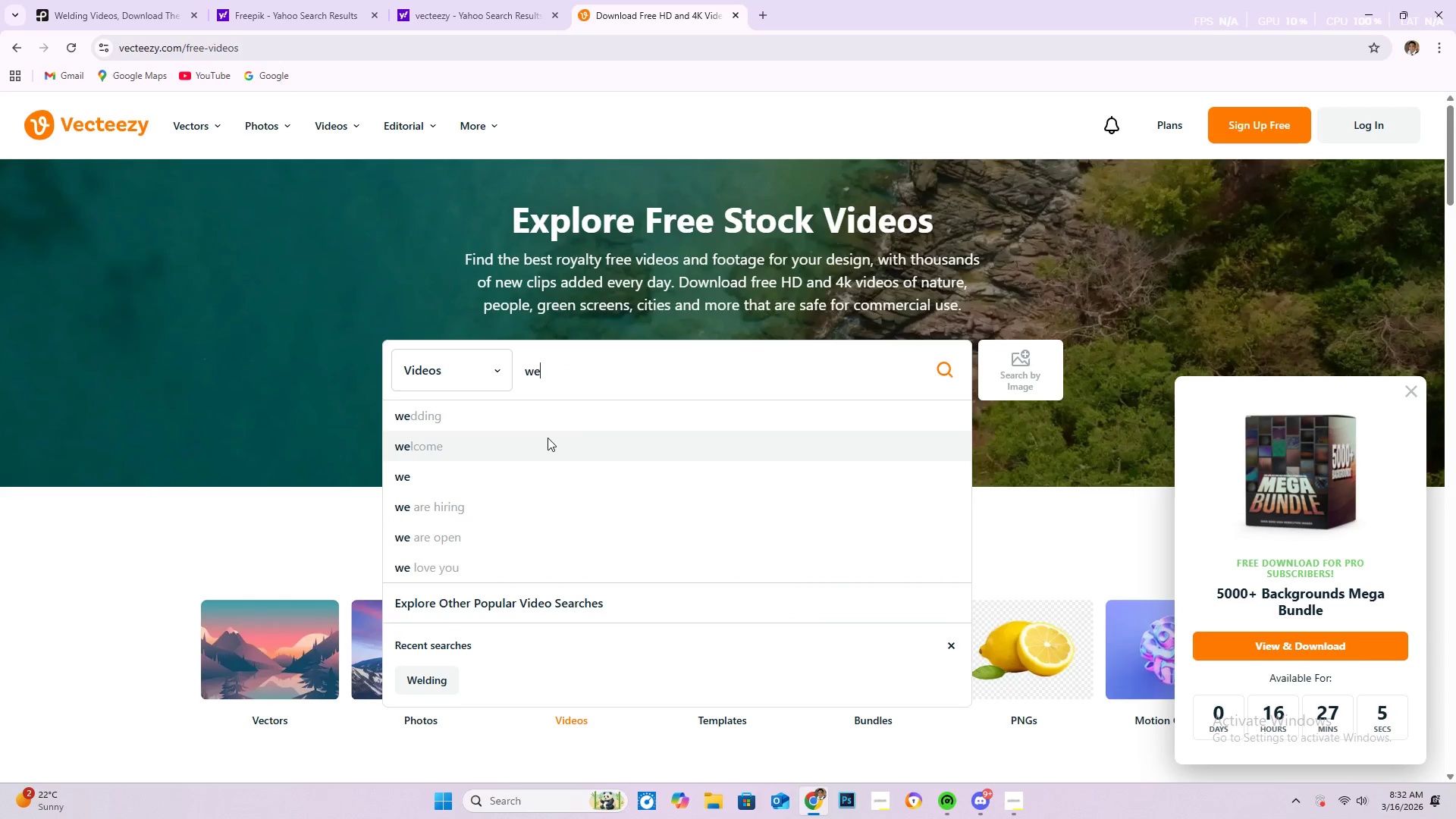 
type(lding)
 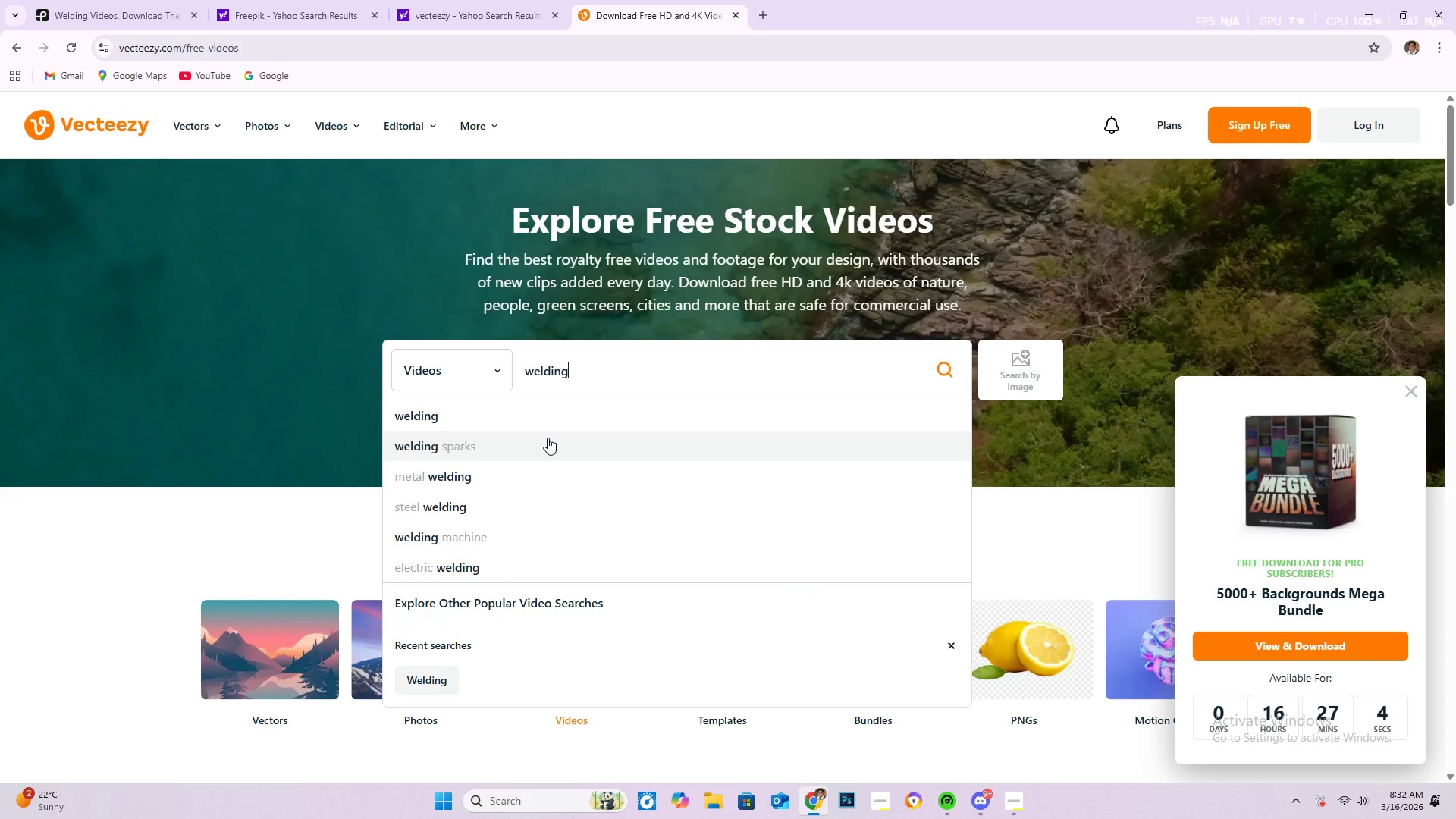 
key(Enter)
 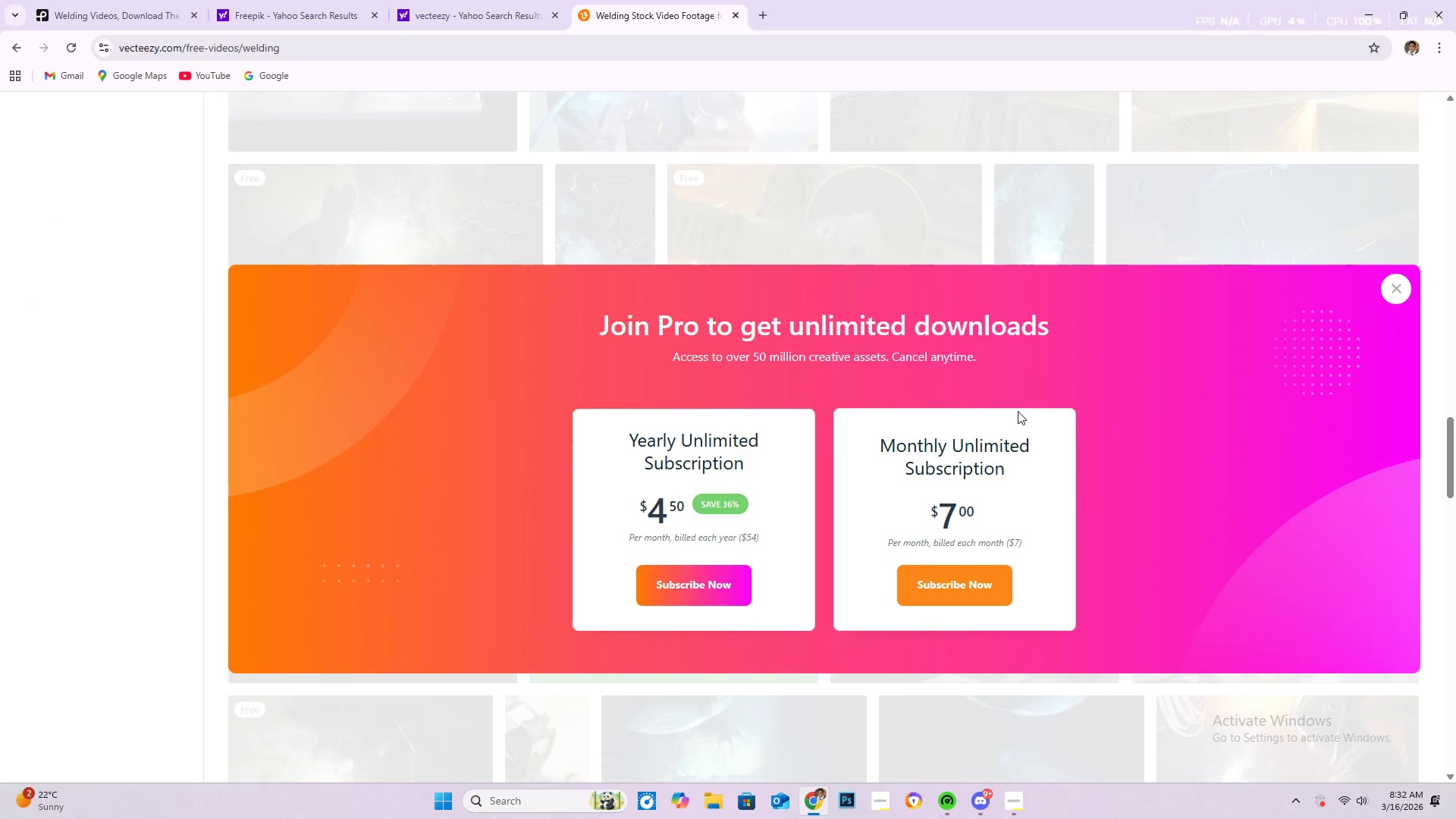 
left_click([1391, 290])
 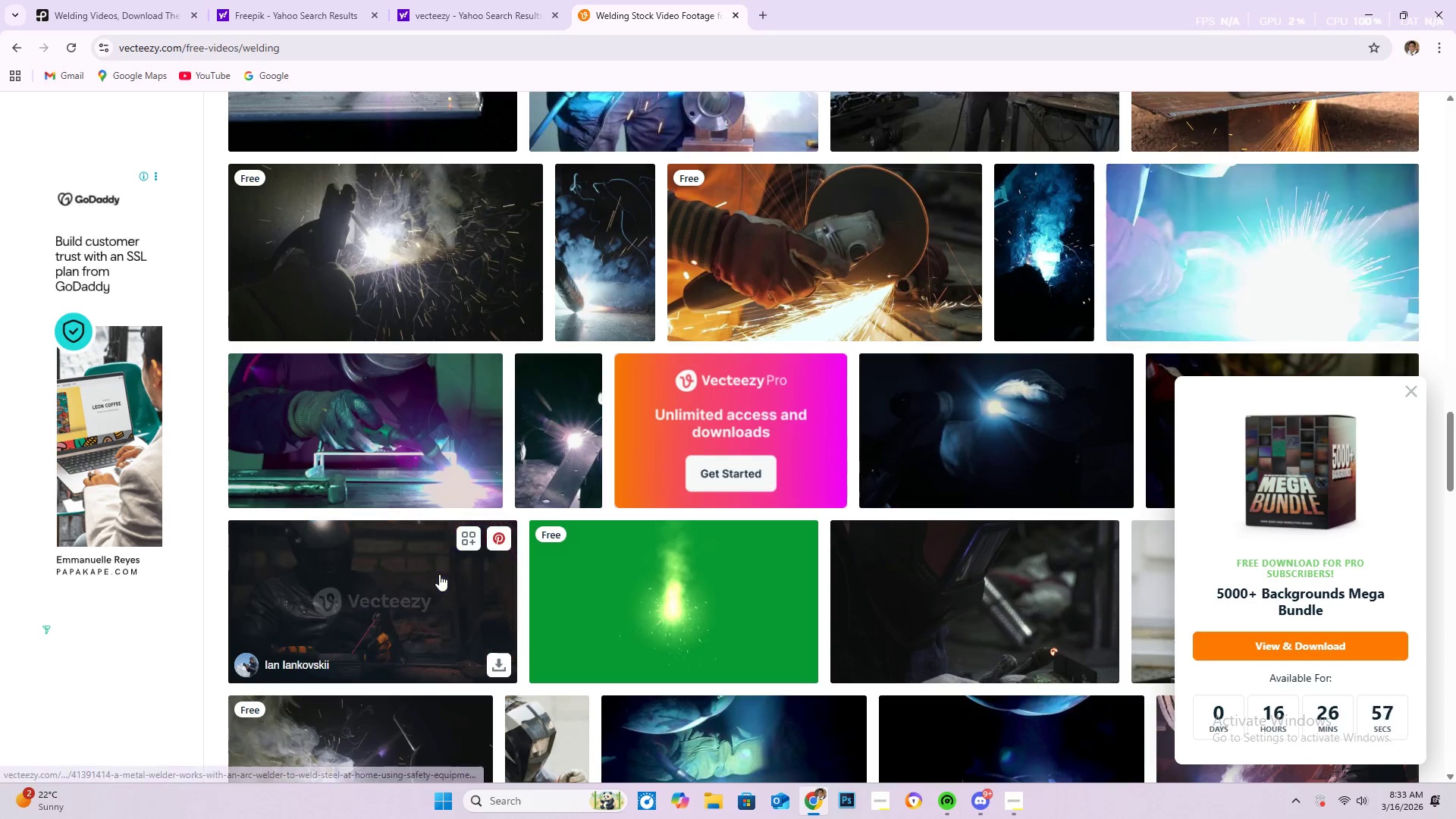 
scroll: coordinate [425, 465], scroll_direction: up, amount: 15.0
 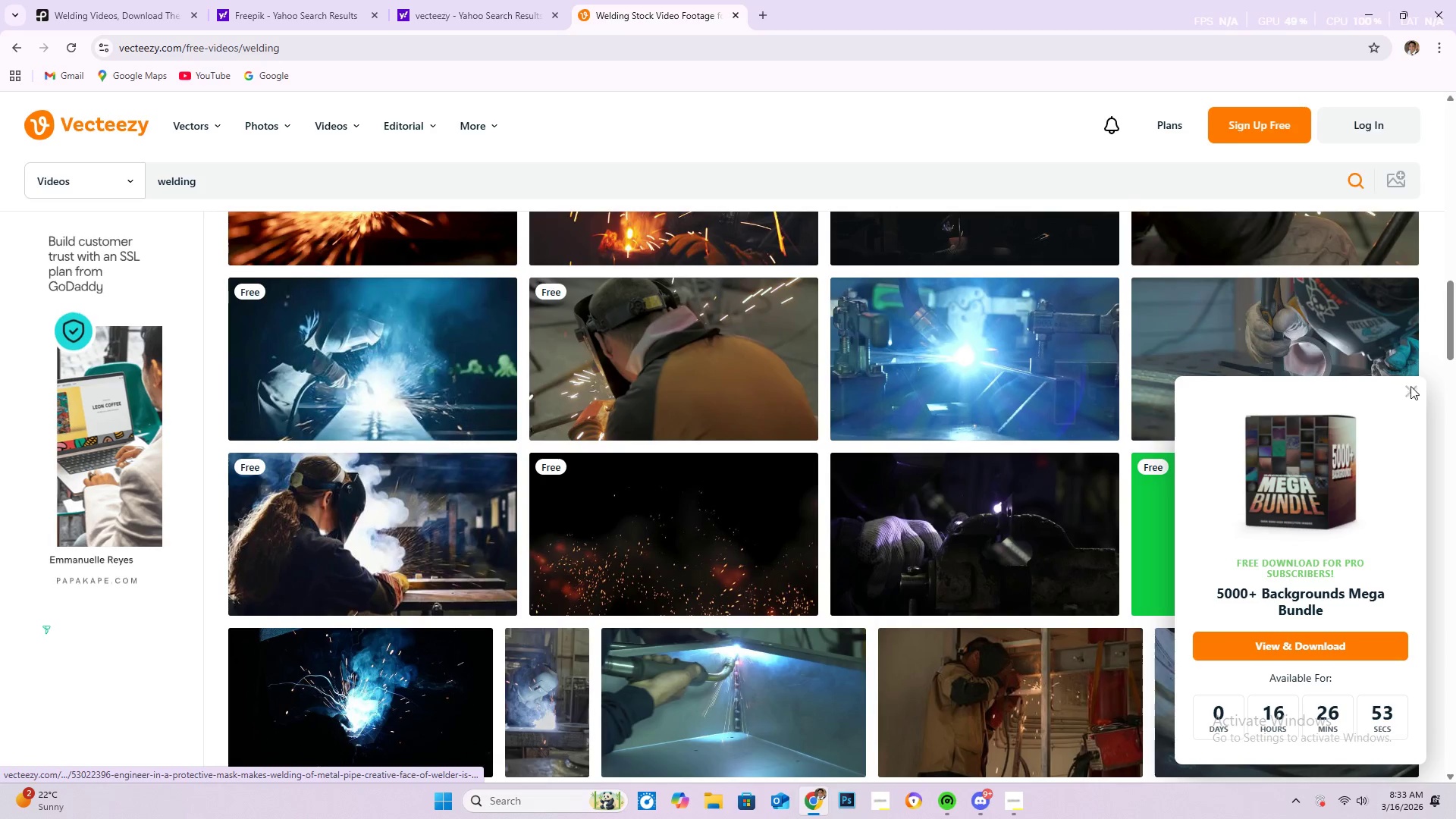 
left_click([1412, 387])
 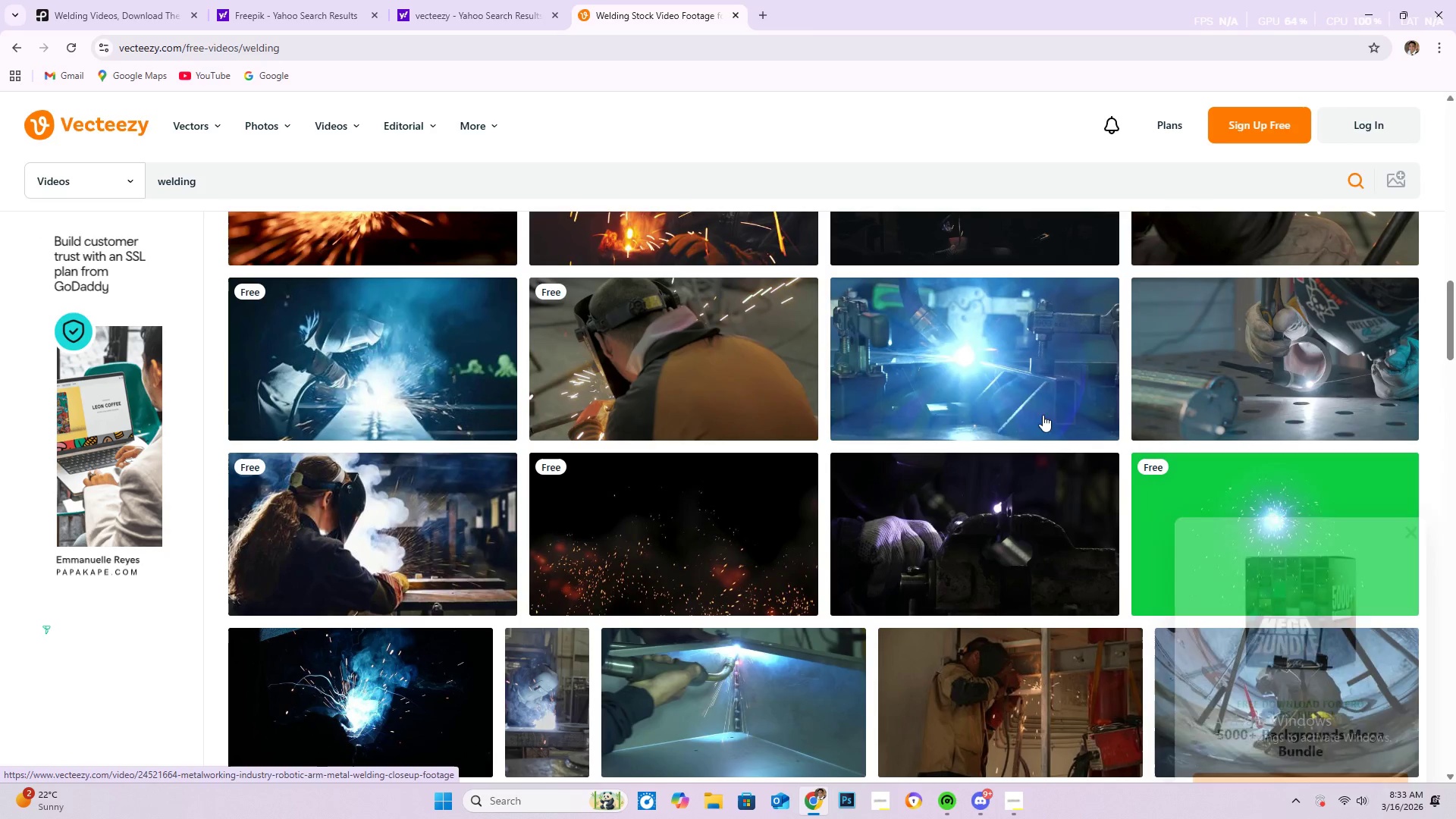 
scroll: coordinate [791, 431], scroll_direction: up, amount: 16.0
 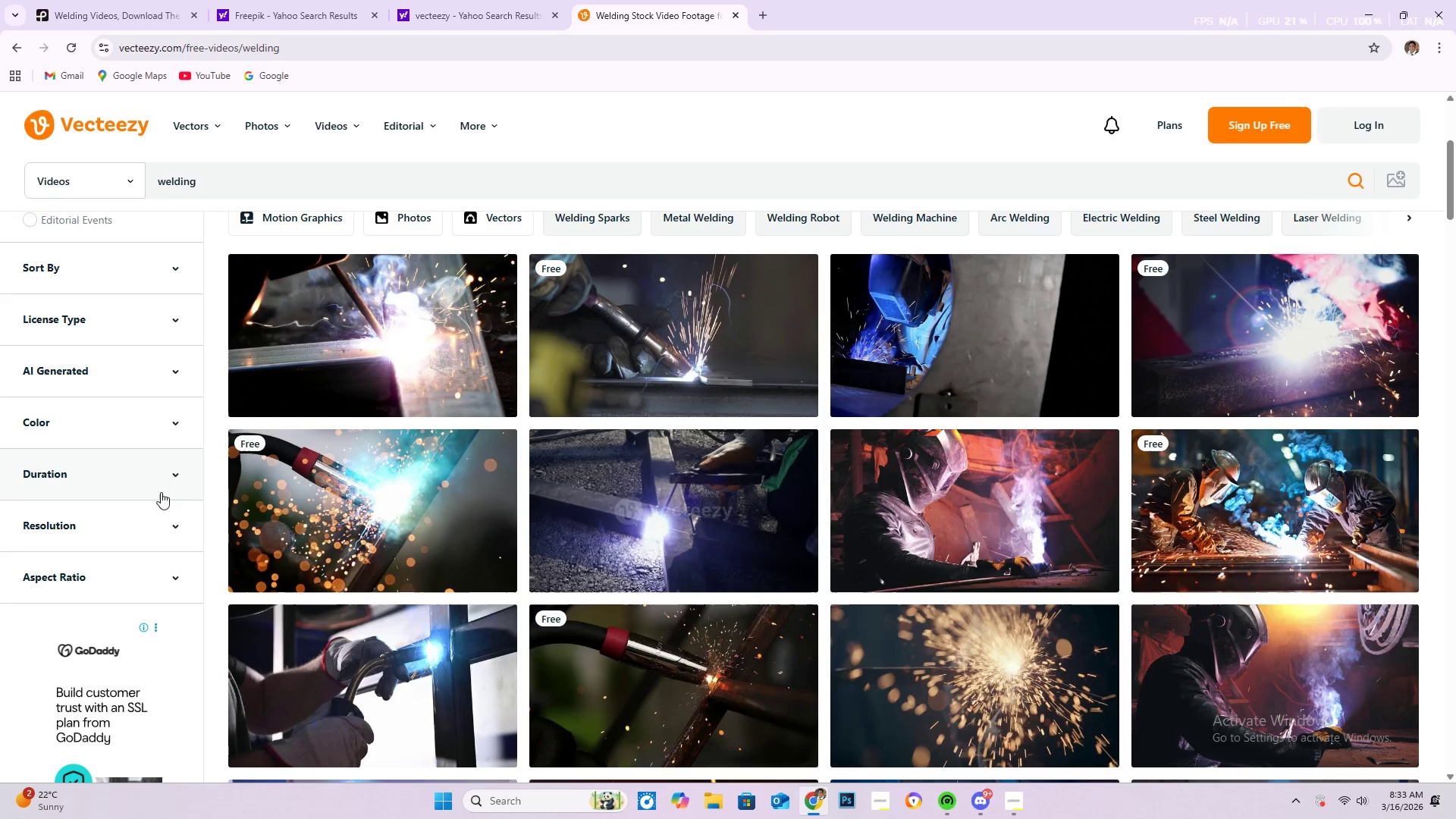 
left_click([174, 529])
 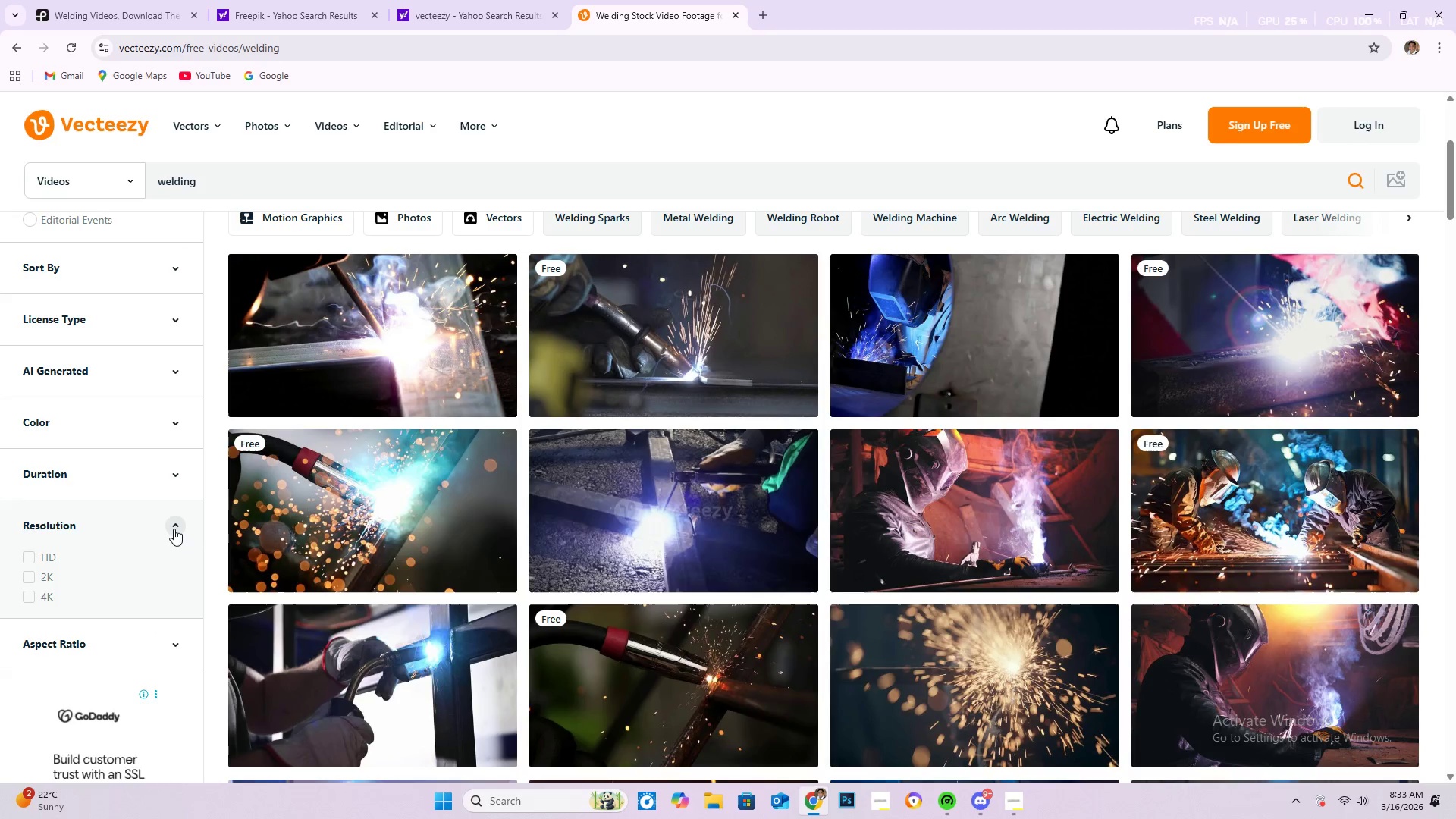 
left_click([174, 529])
 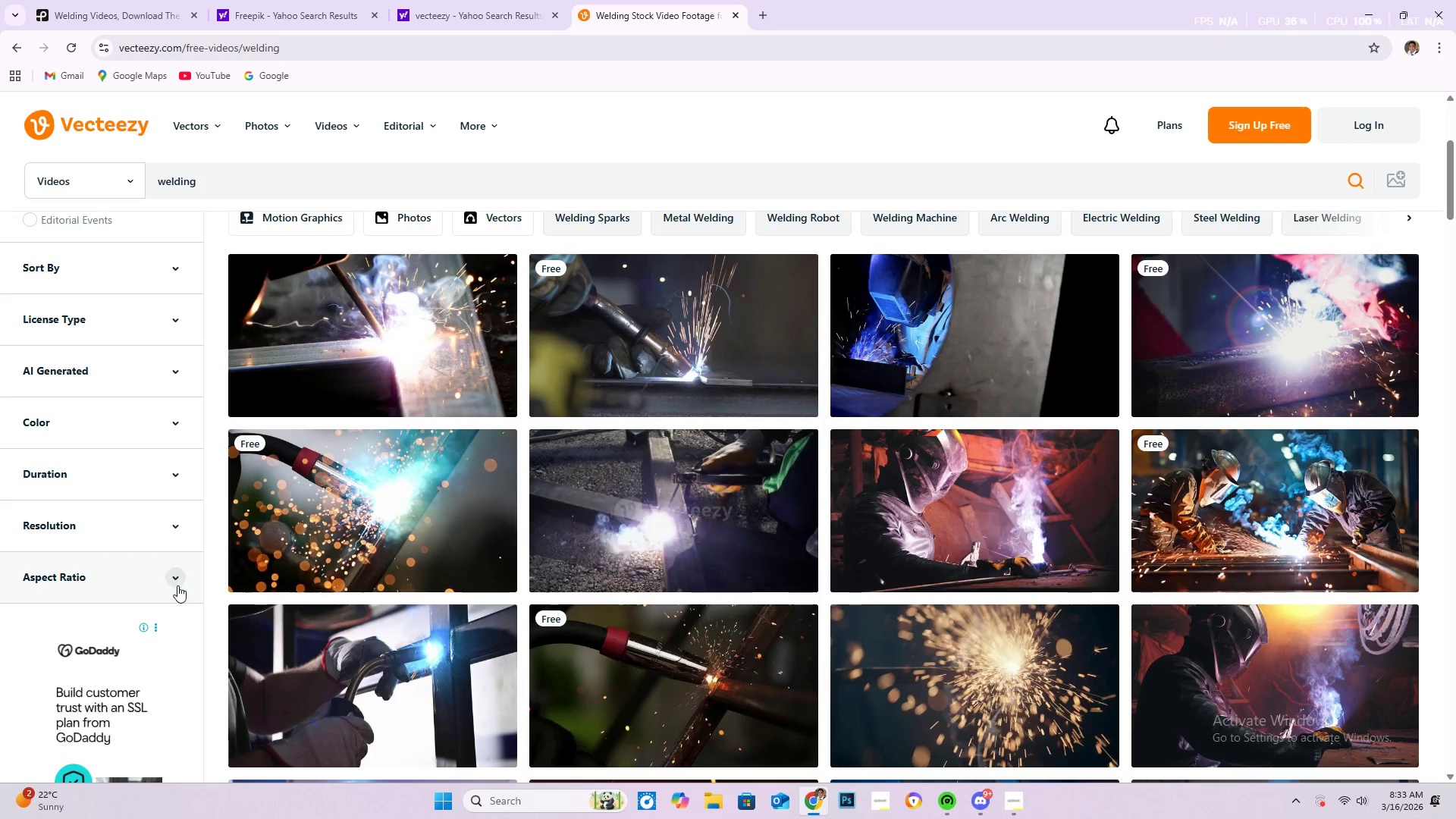 
left_click([177, 588])
 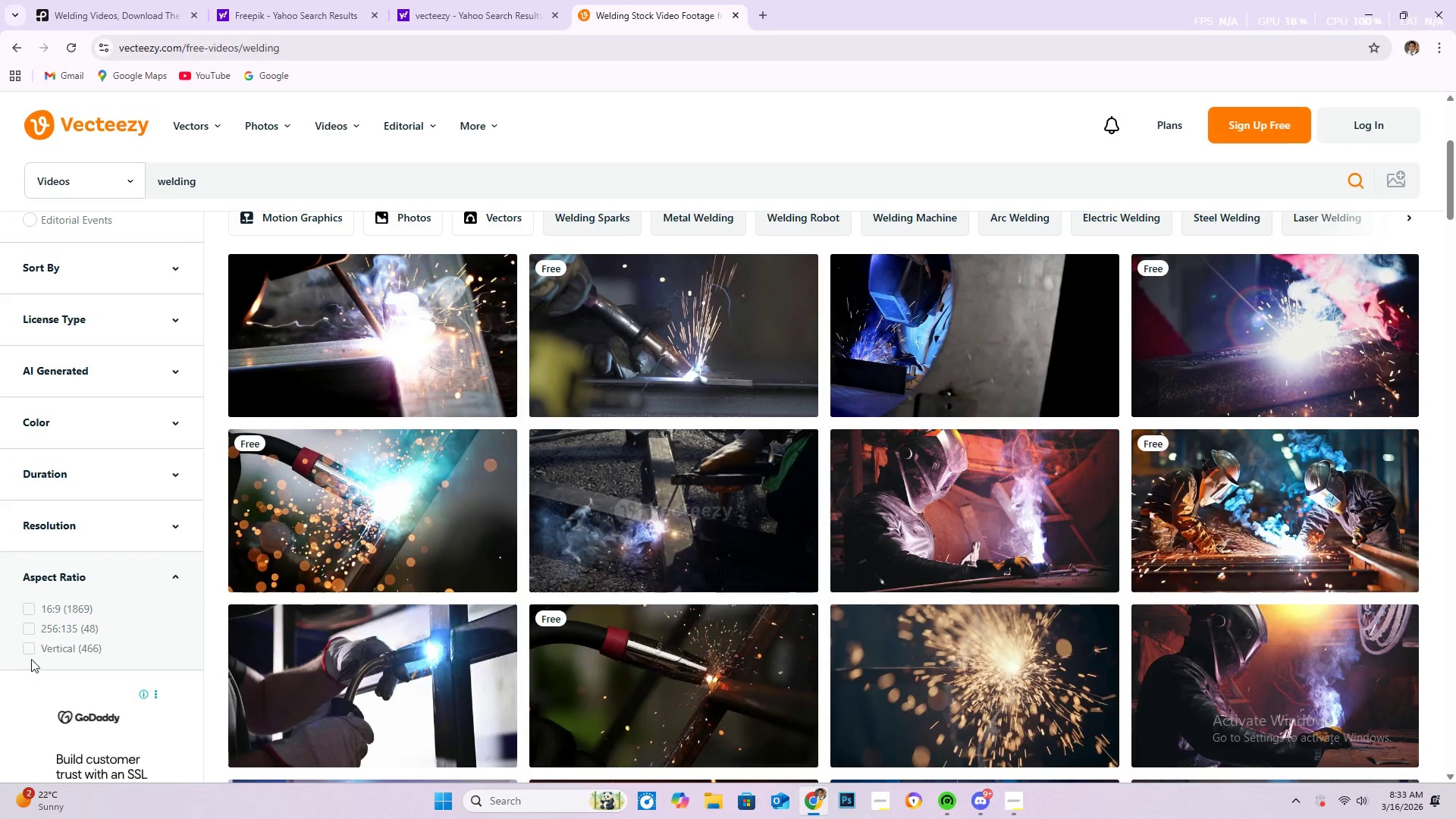 
left_click([30, 648])
 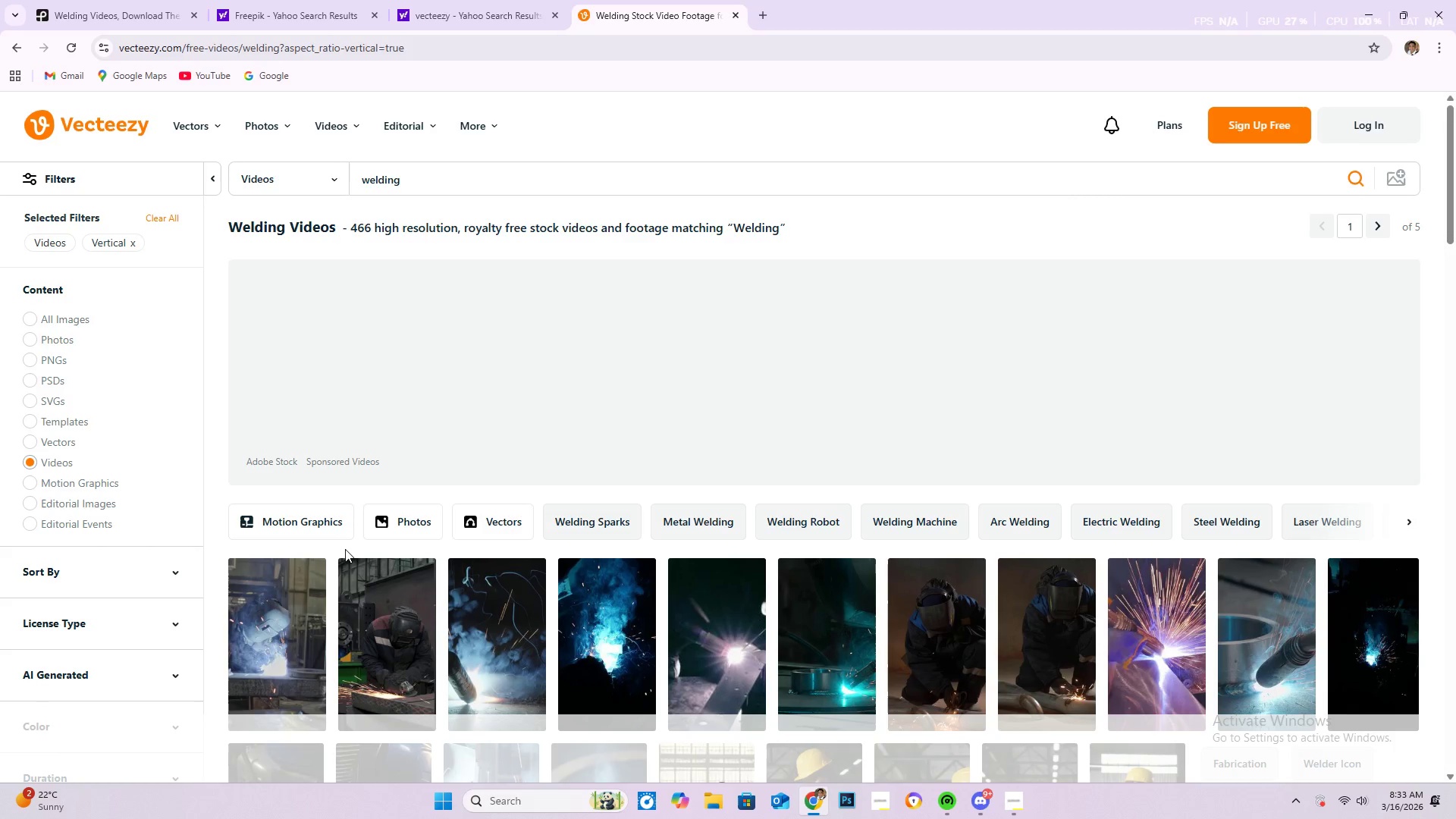 
scroll: coordinate [571, 623], scroll_direction: down, amount: 4.0
 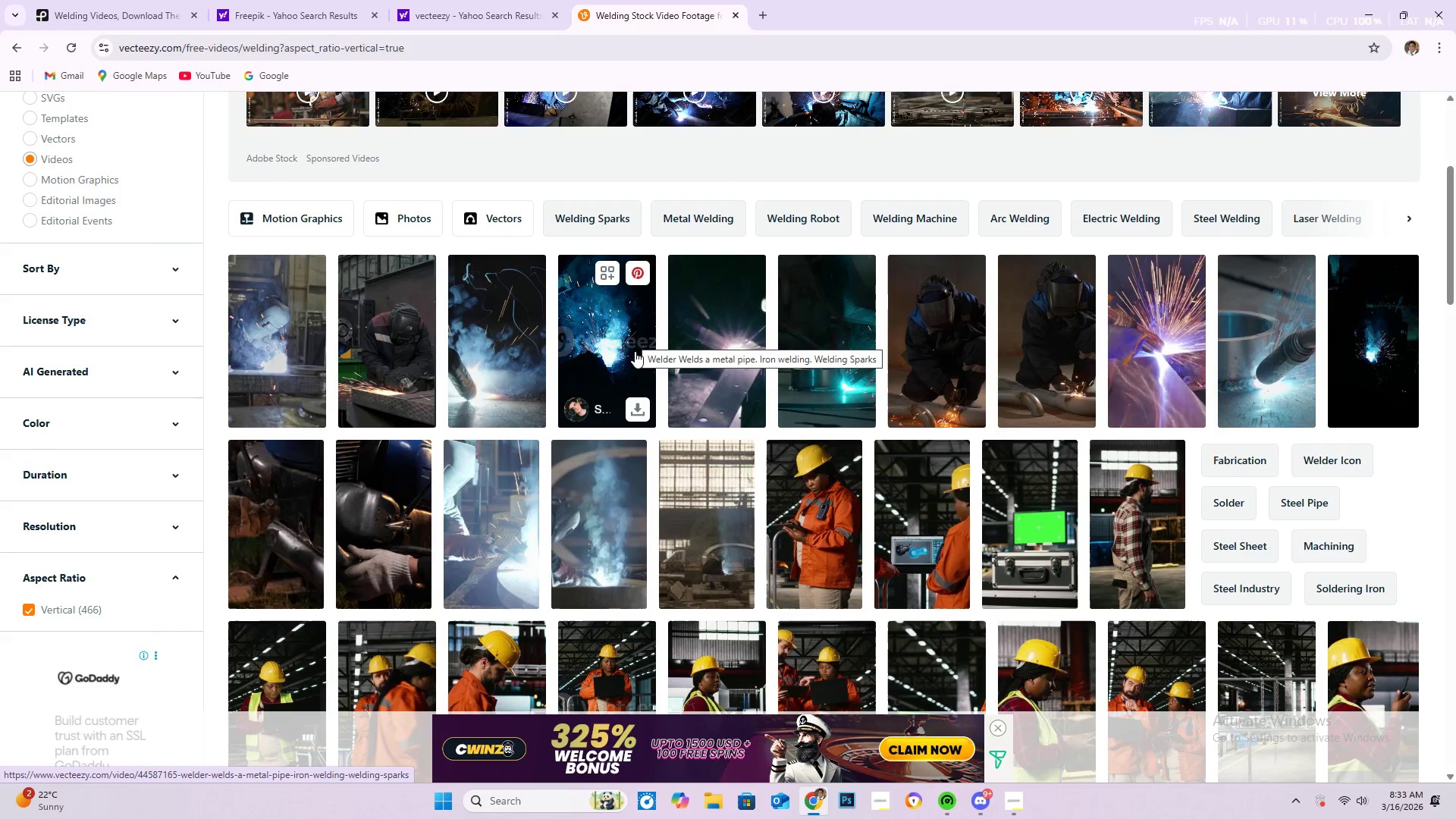 
mouse_move([510, 369])
 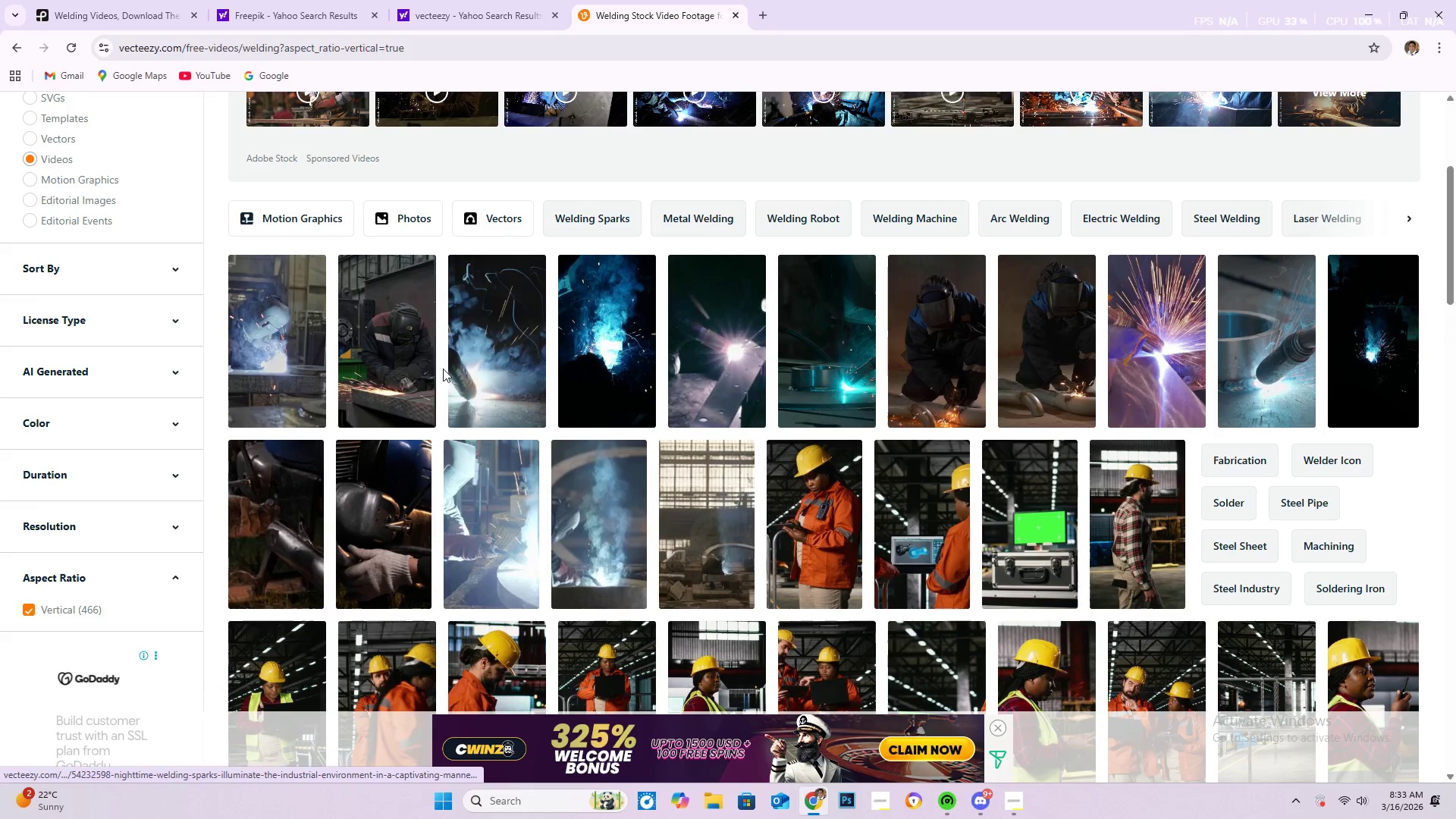 
mouse_move([418, 353])
 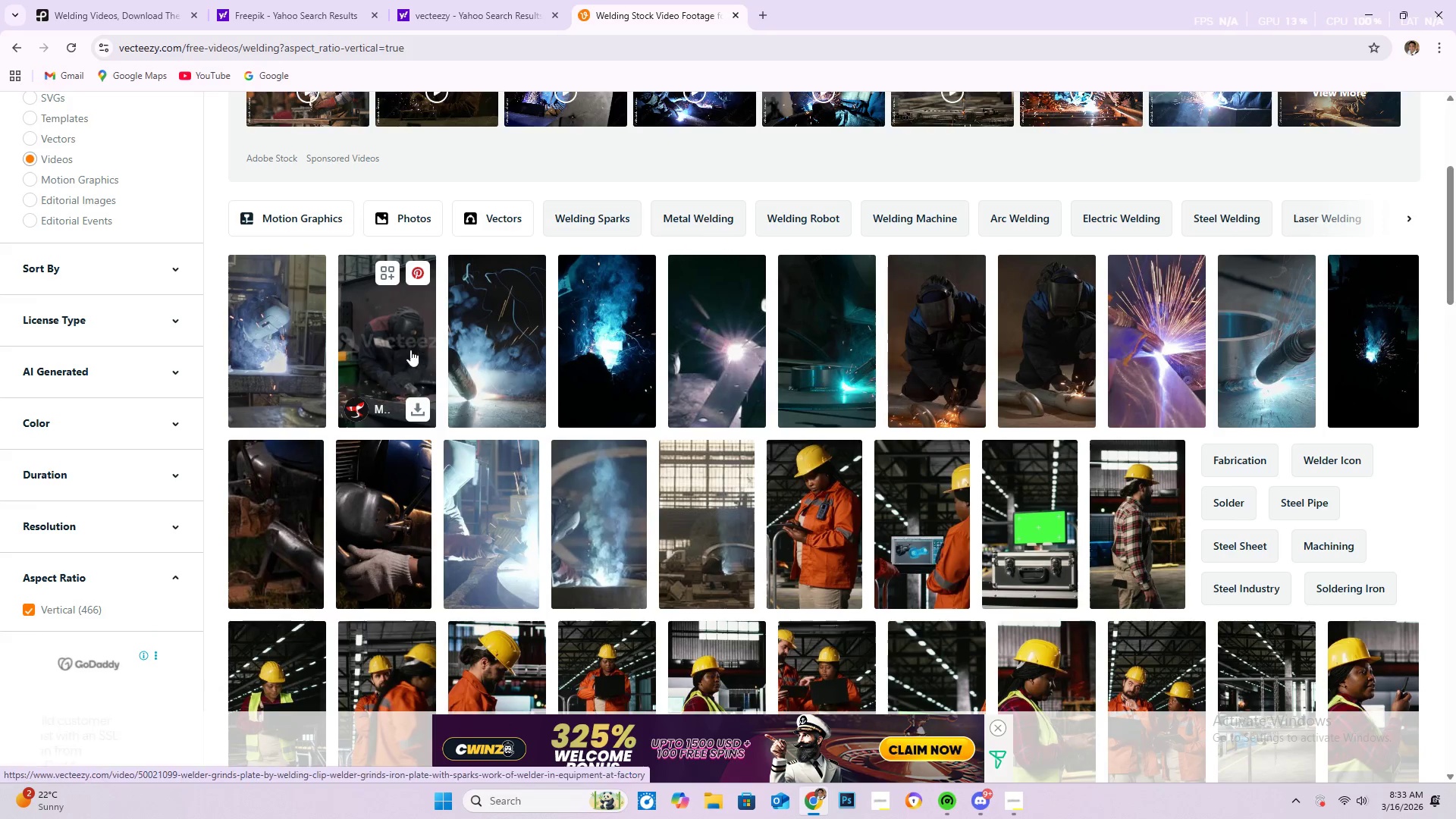 
mouse_move([418, 356])
 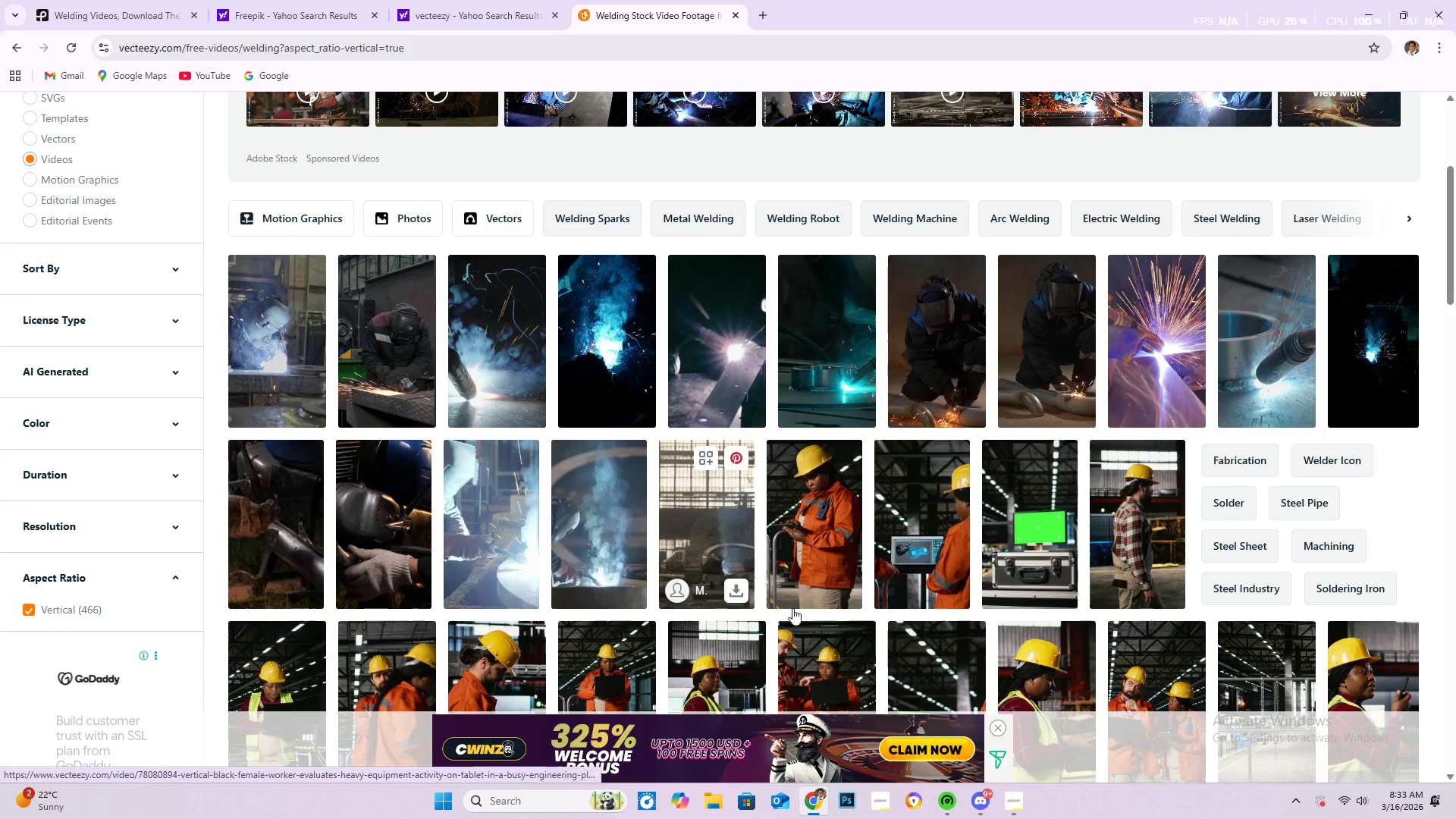 
scroll: coordinate [912, 612], scroll_direction: down, amount: 18.0
 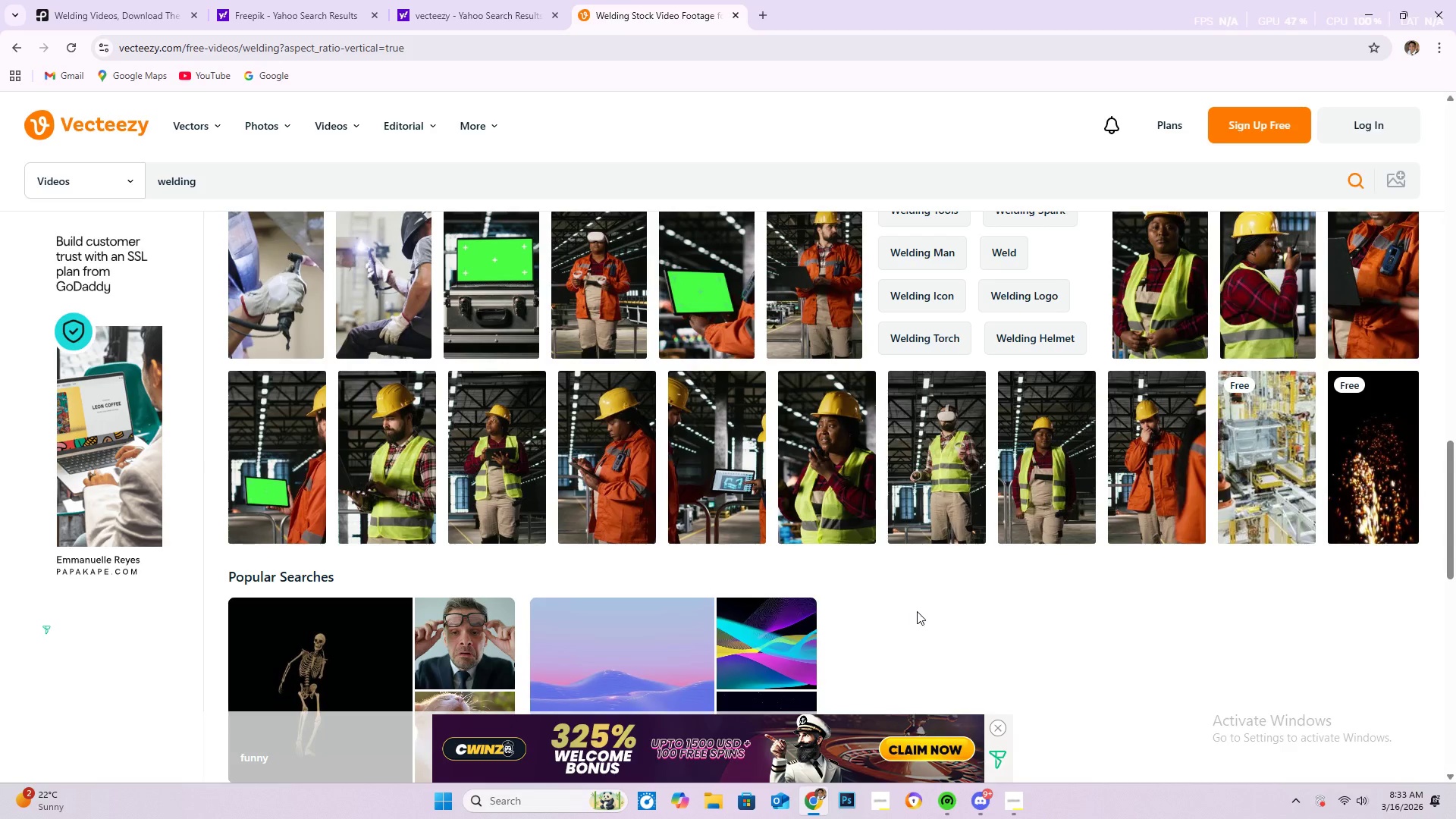 
scroll: coordinate [675, 544], scroll_direction: up, amount: 19.0
 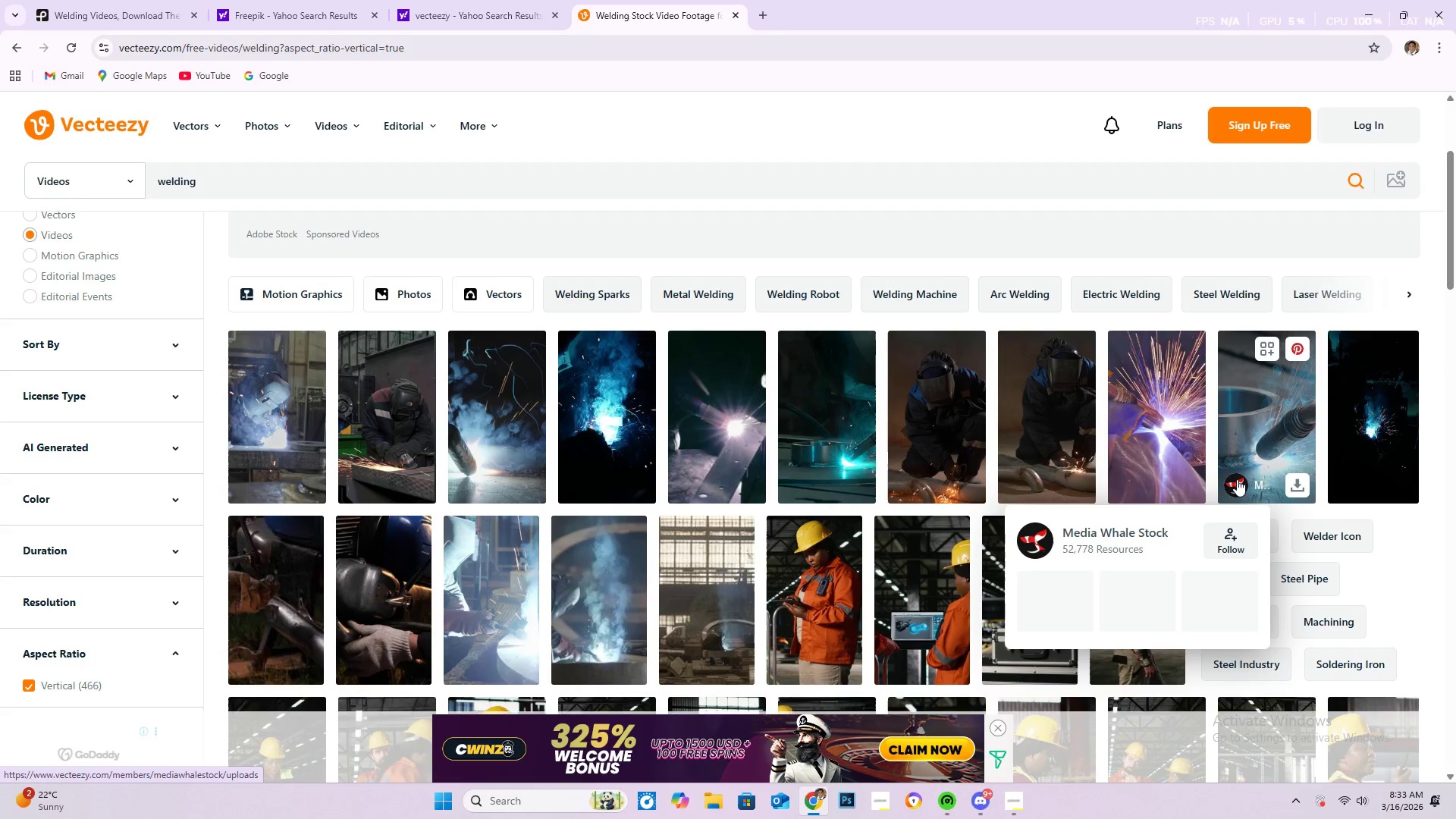 
mouse_move([632, 424])
 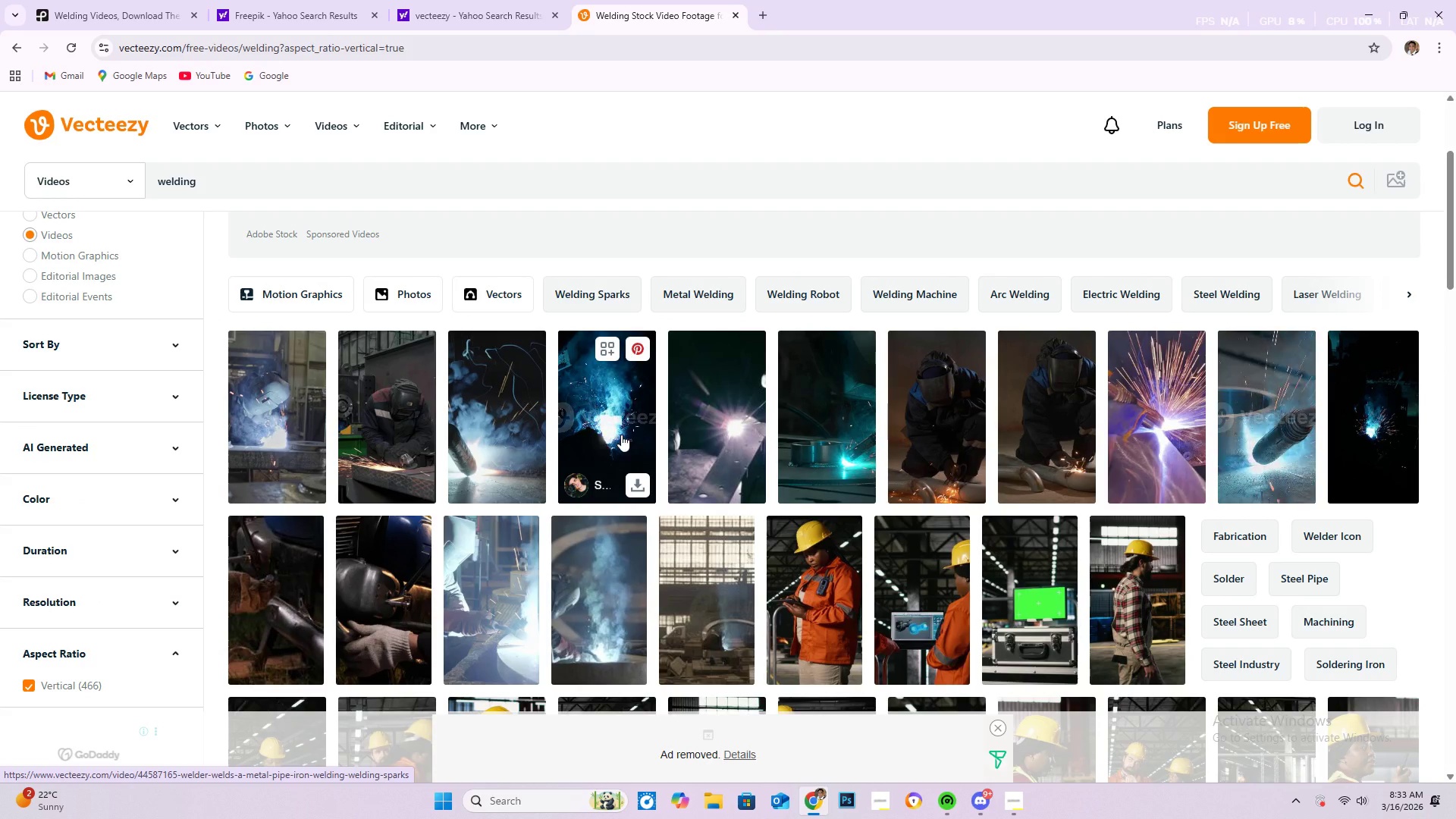 
left_click([621, 435])
 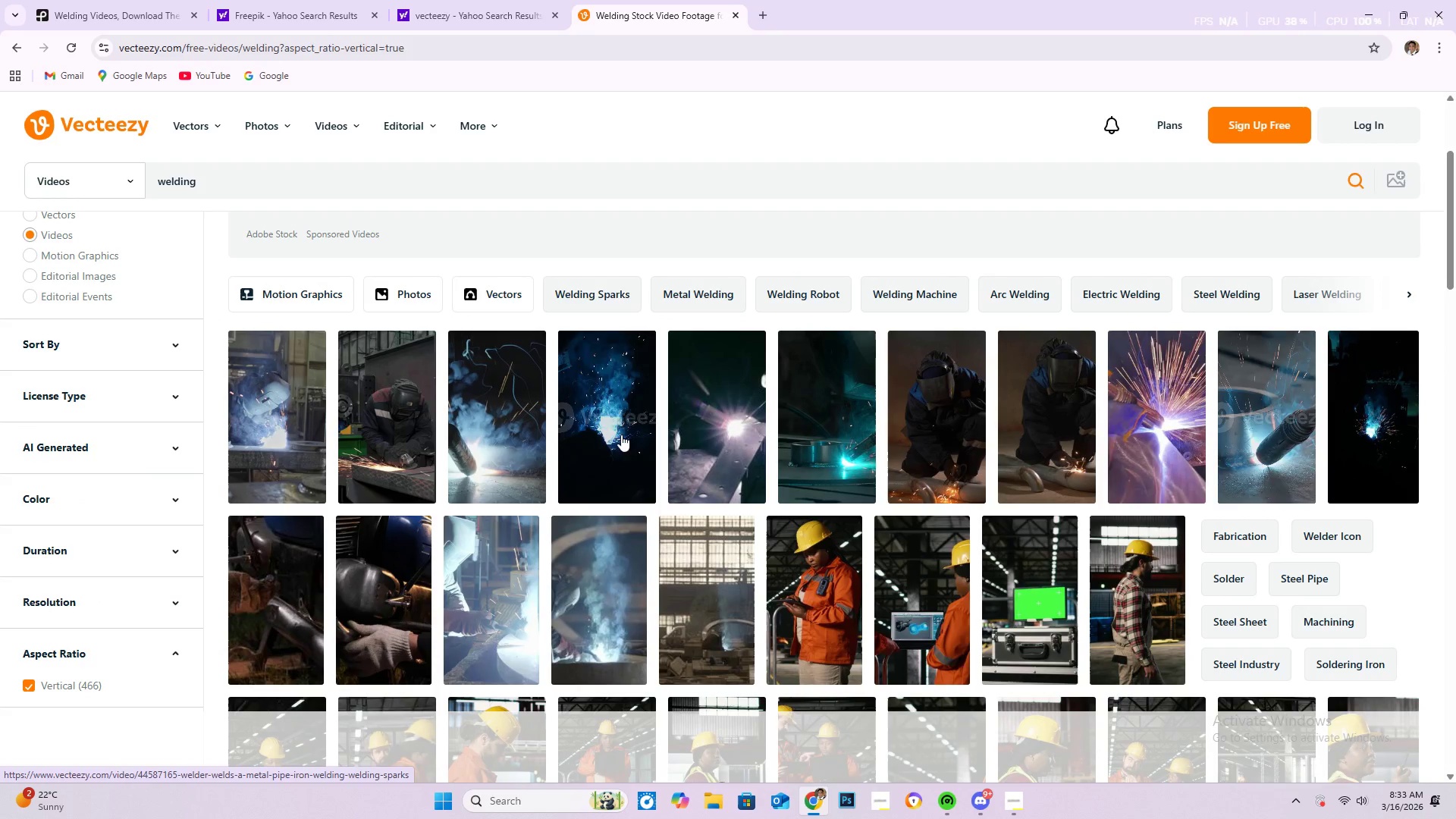 
mouse_move([576, 435])
 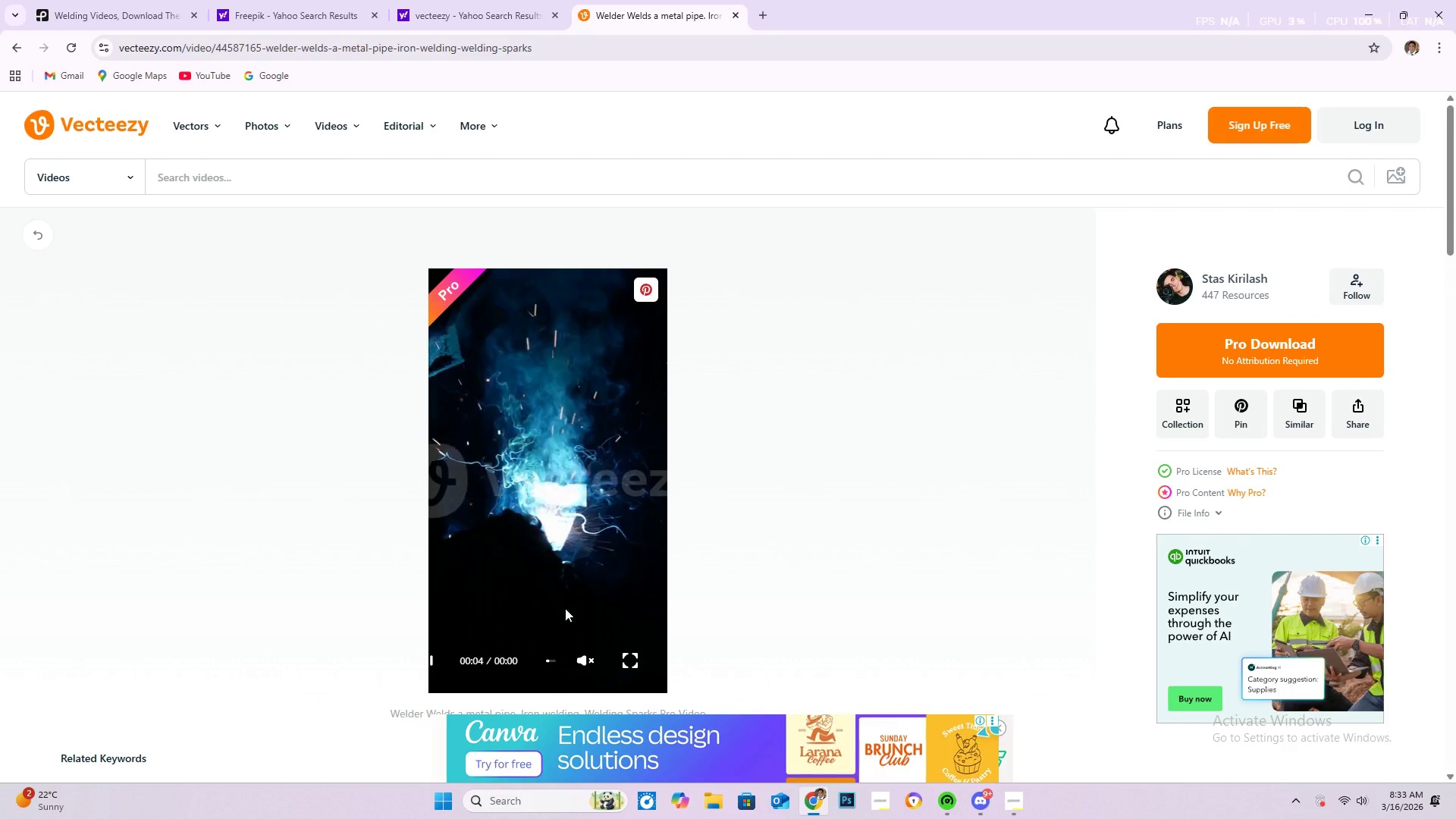 
wait(8.97)
 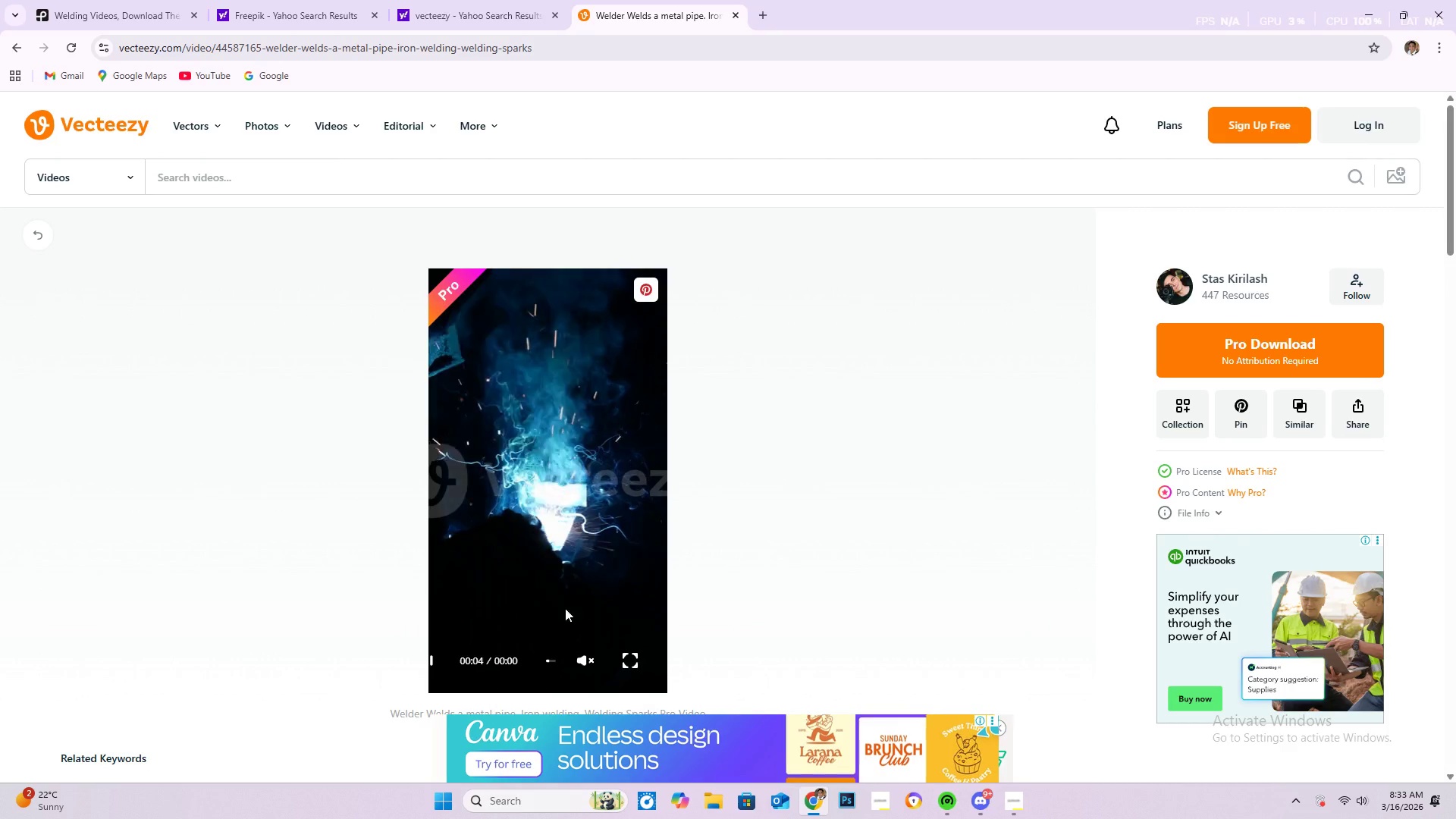 
left_click([353, 44])
 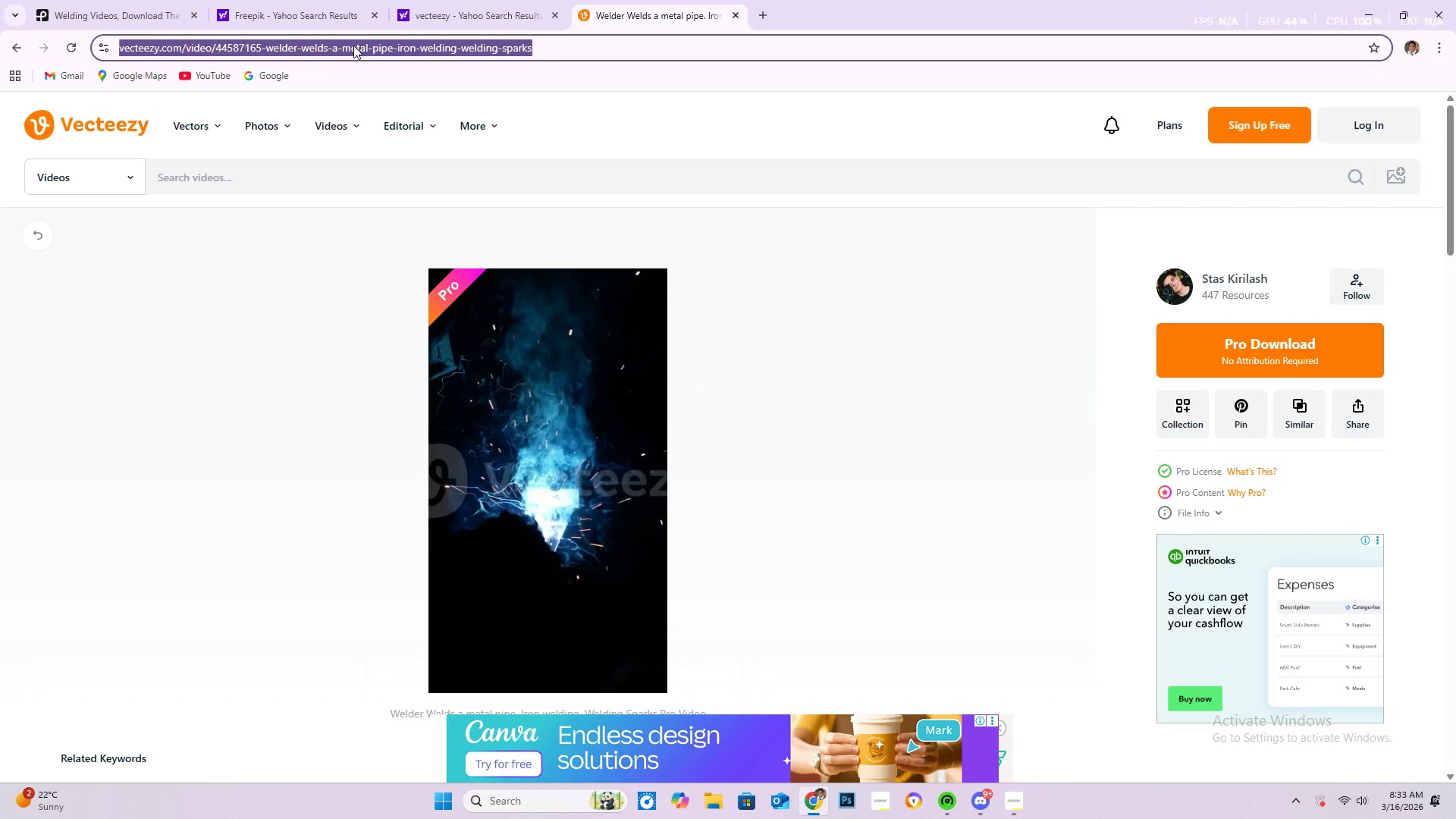 
type(pixabay)
 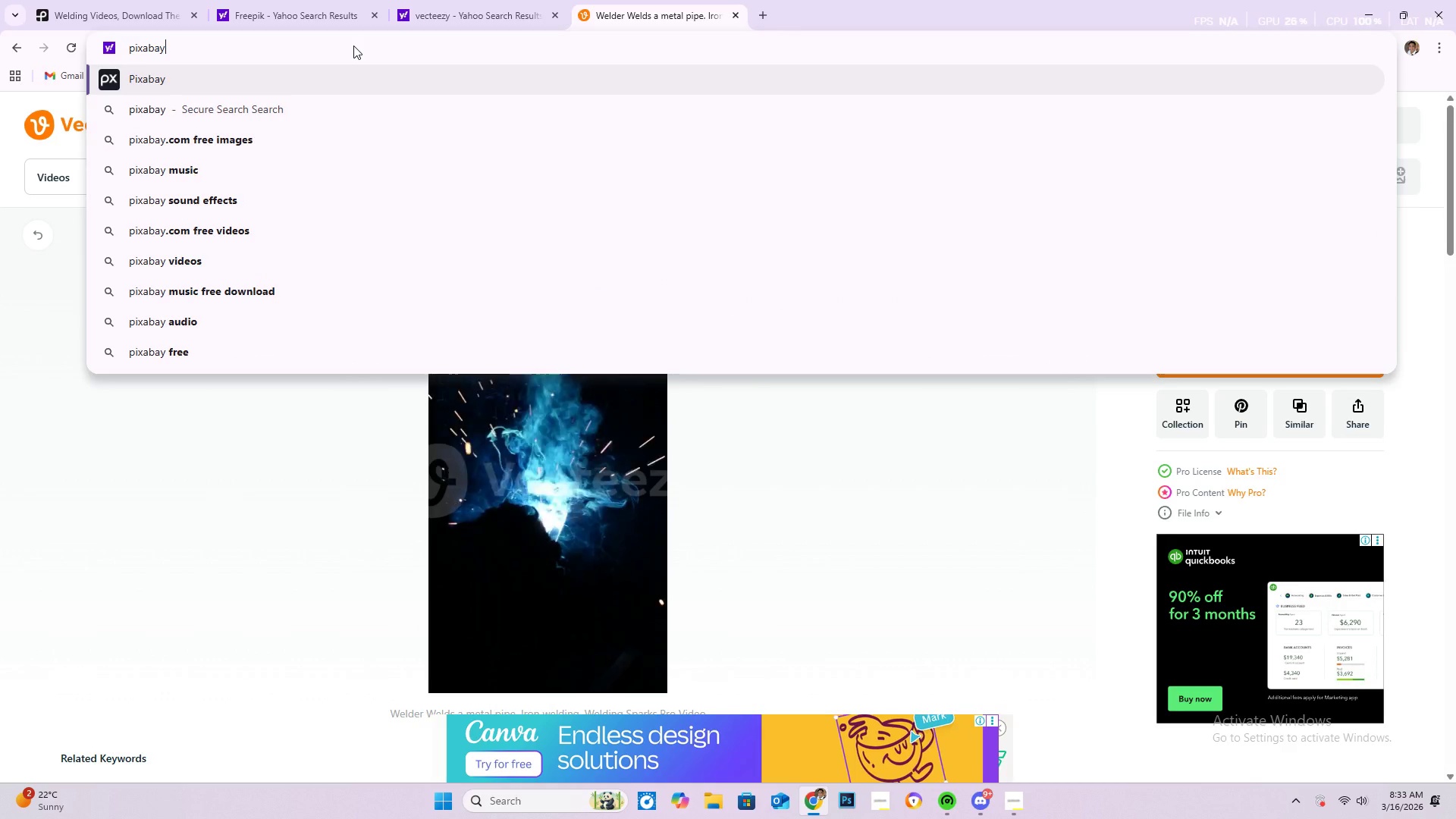 
key(Enter)
 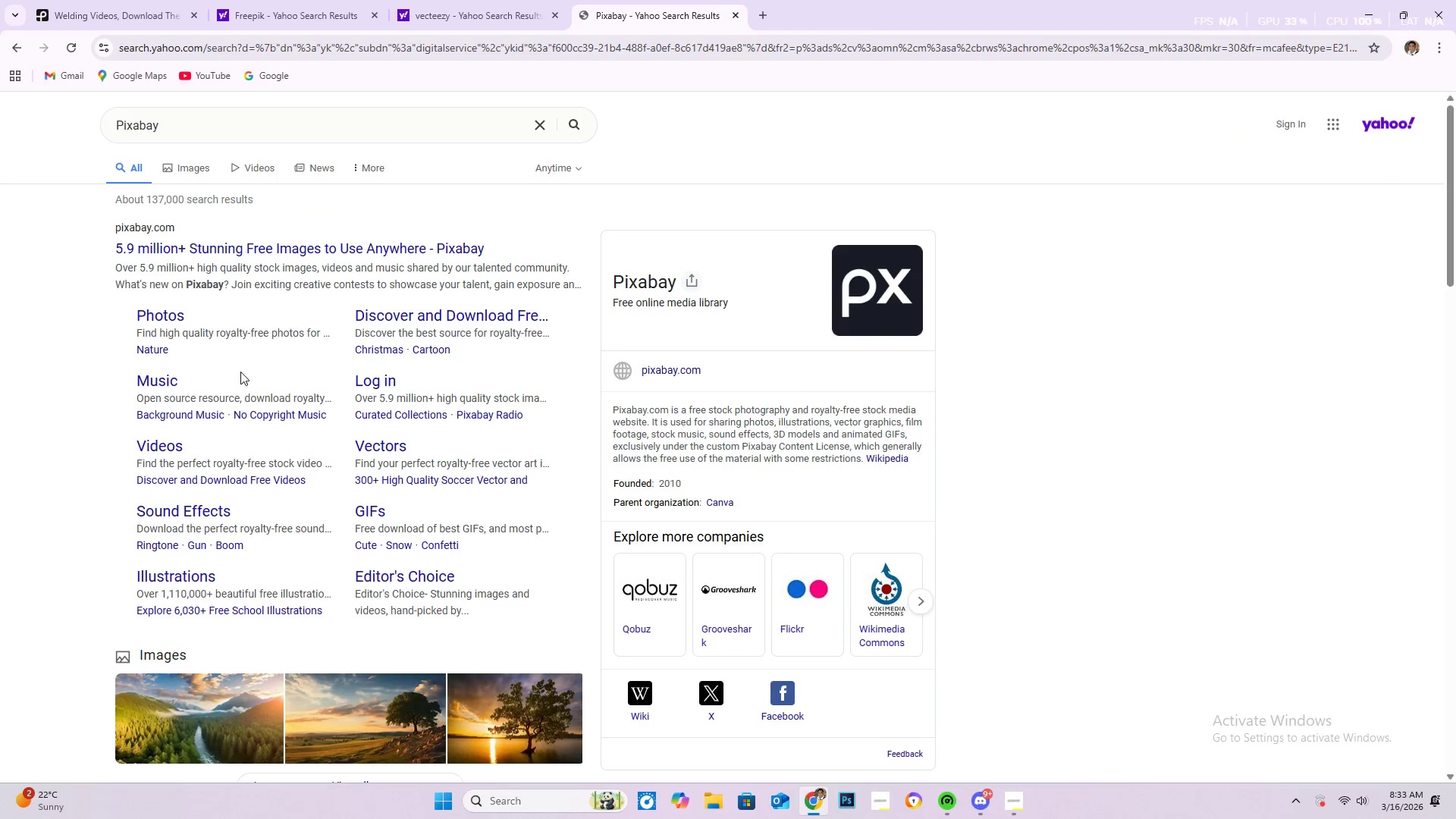 
scroll: coordinate [60, 563], scroll_direction: down, amount: 10.0
 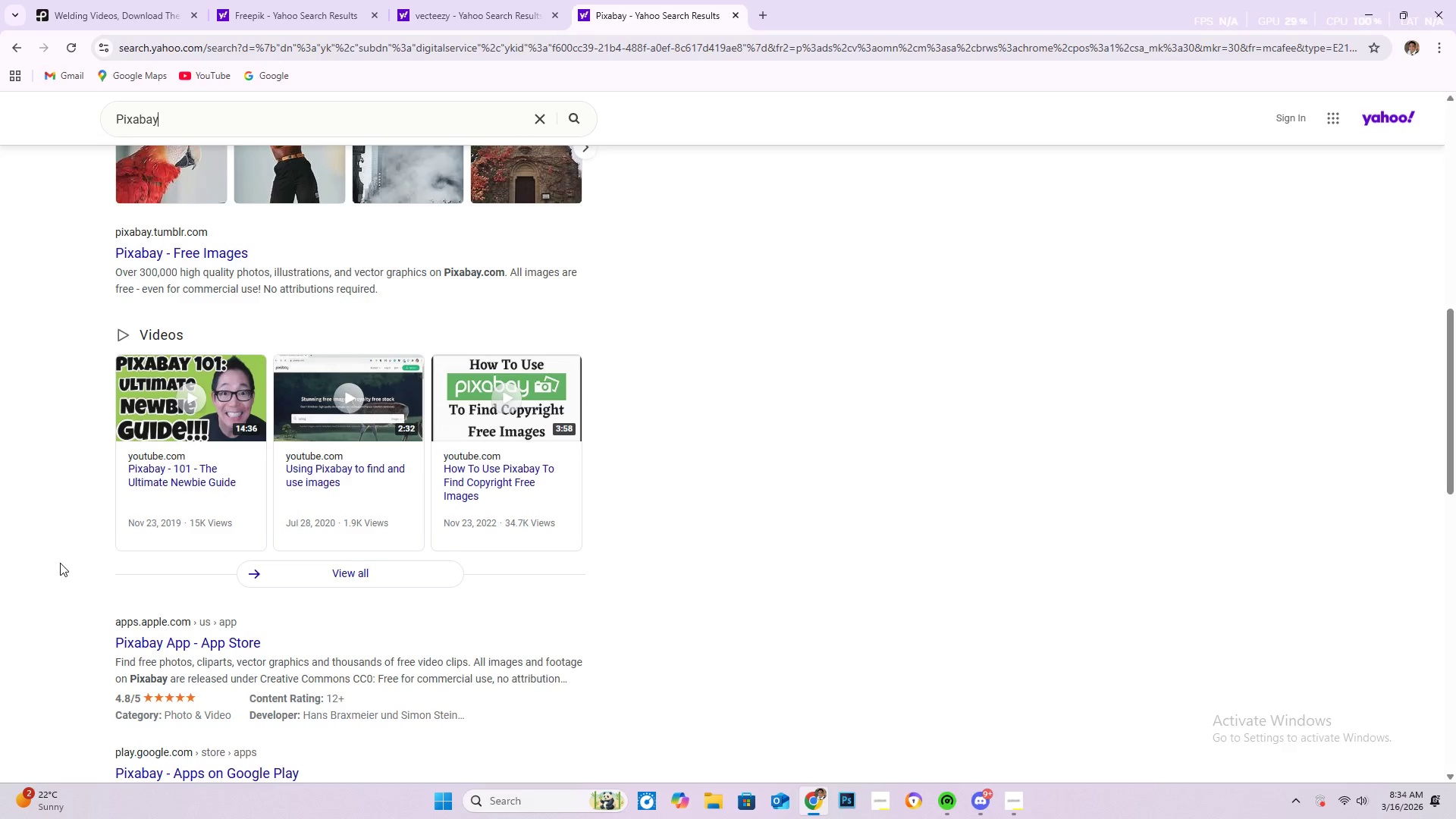 
scroll: coordinate [58, 561], scroll_direction: up, amount: 15.0
 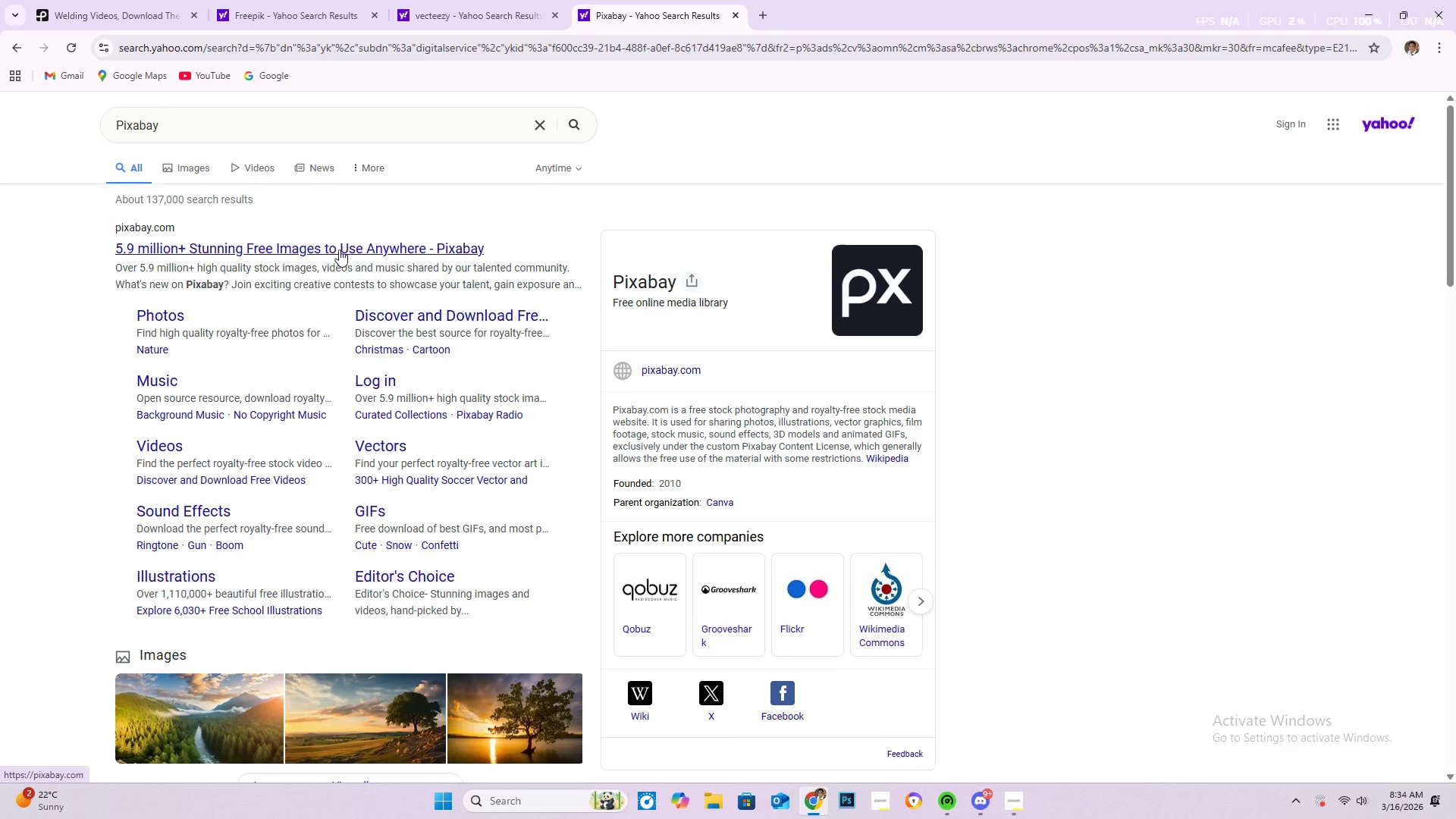 
left_click([339, 249])
 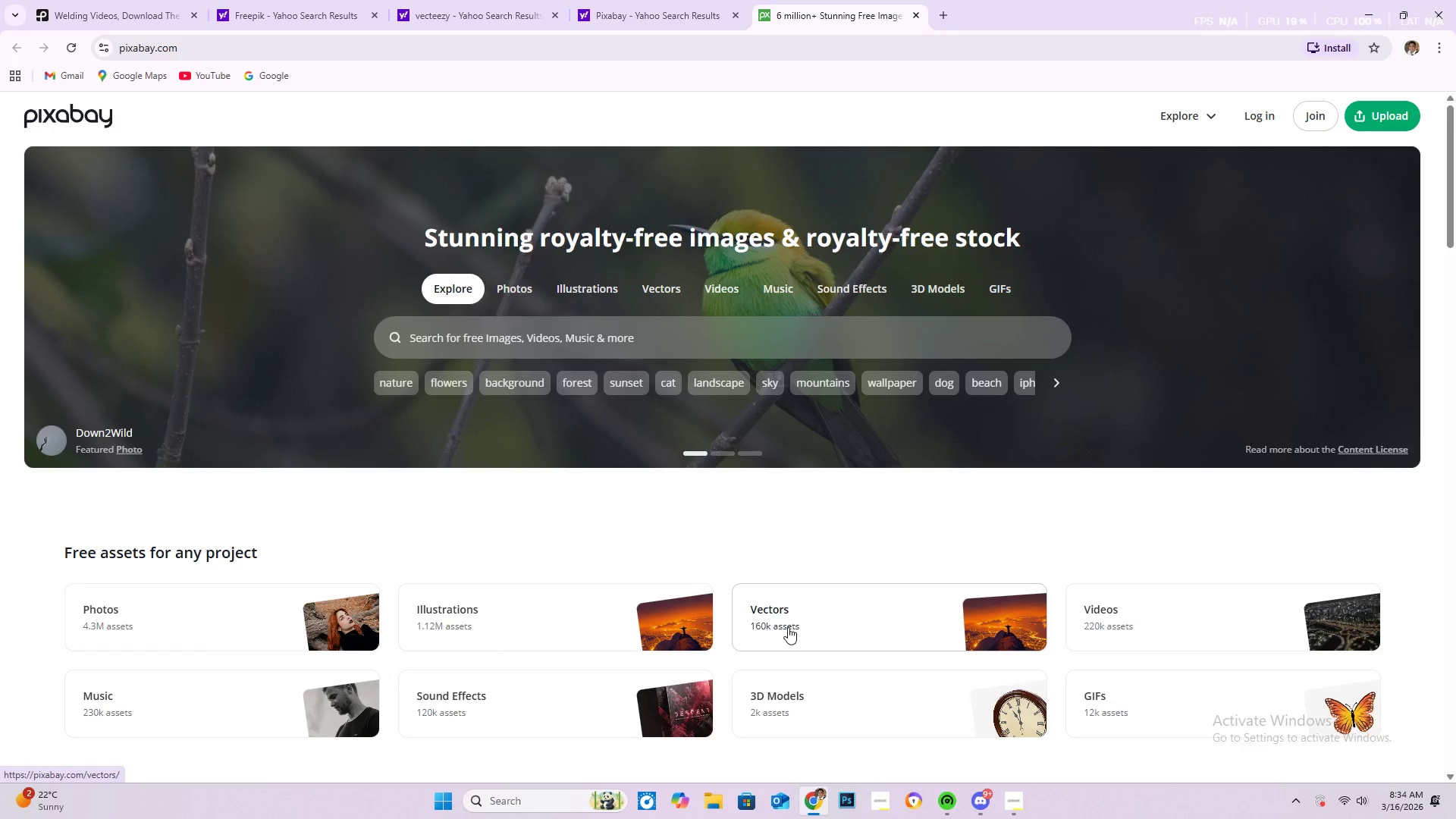 
wait(11.25)
 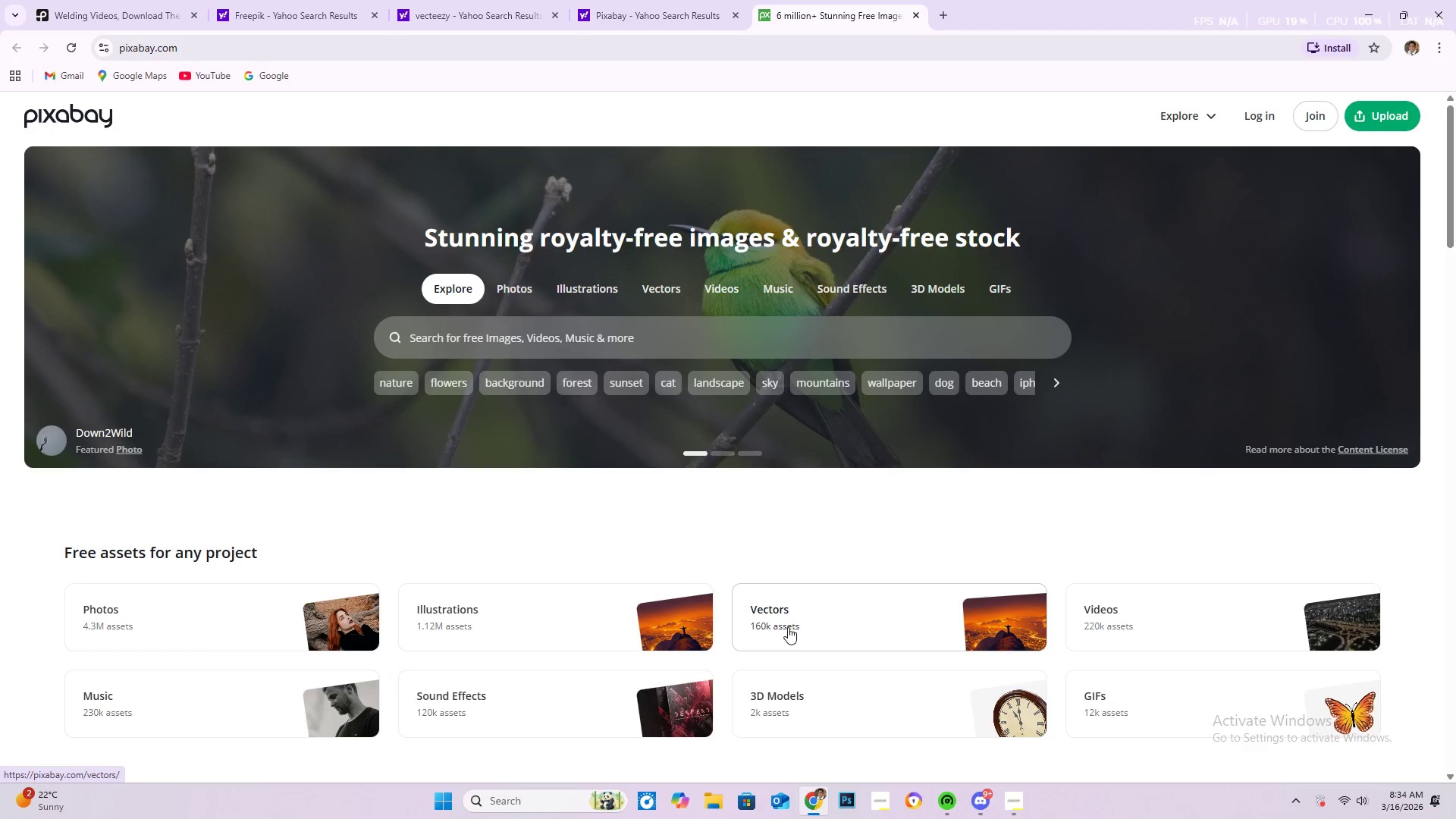 
left_click([1234, 610])
 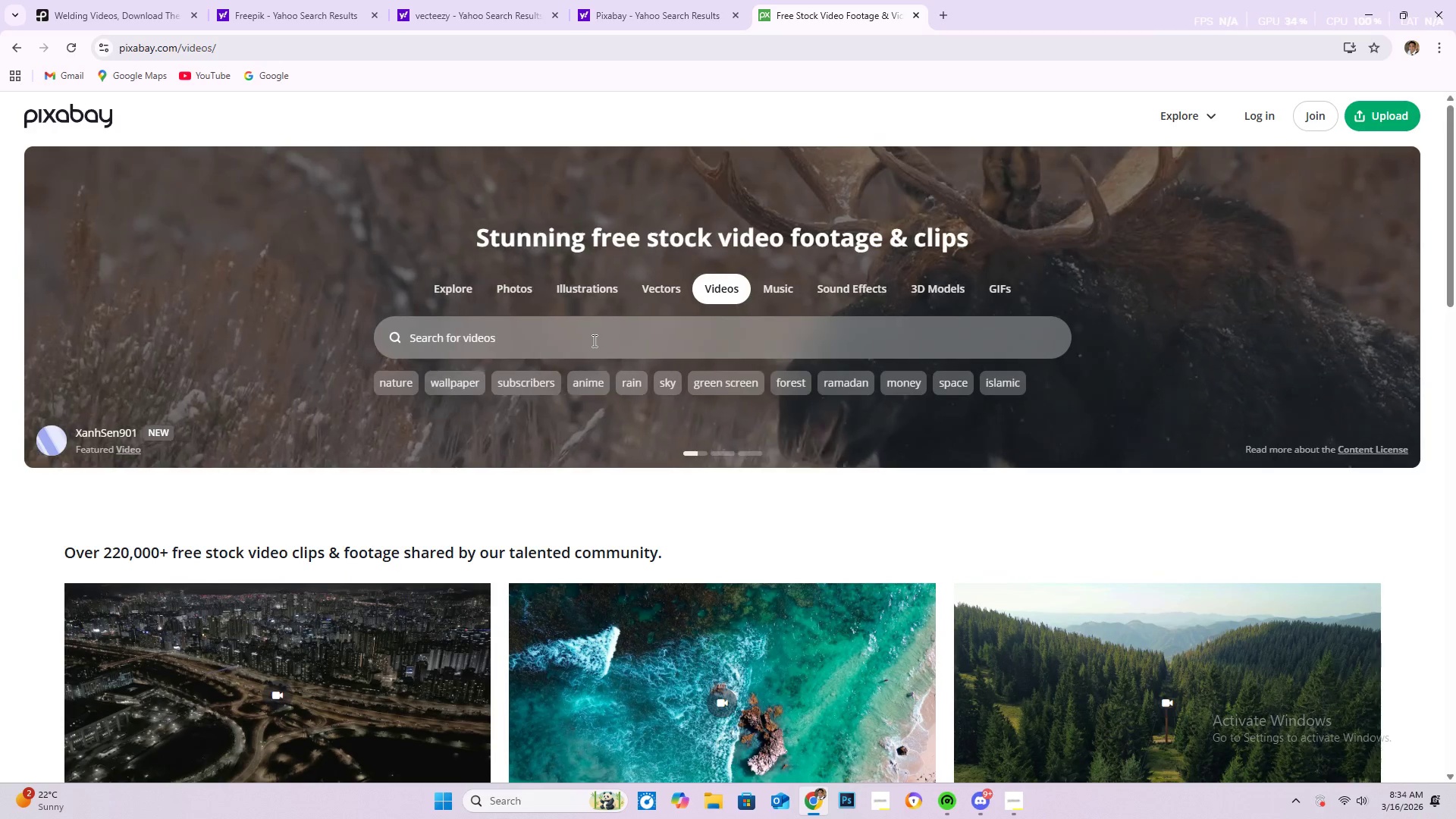 
wait(5.03)
 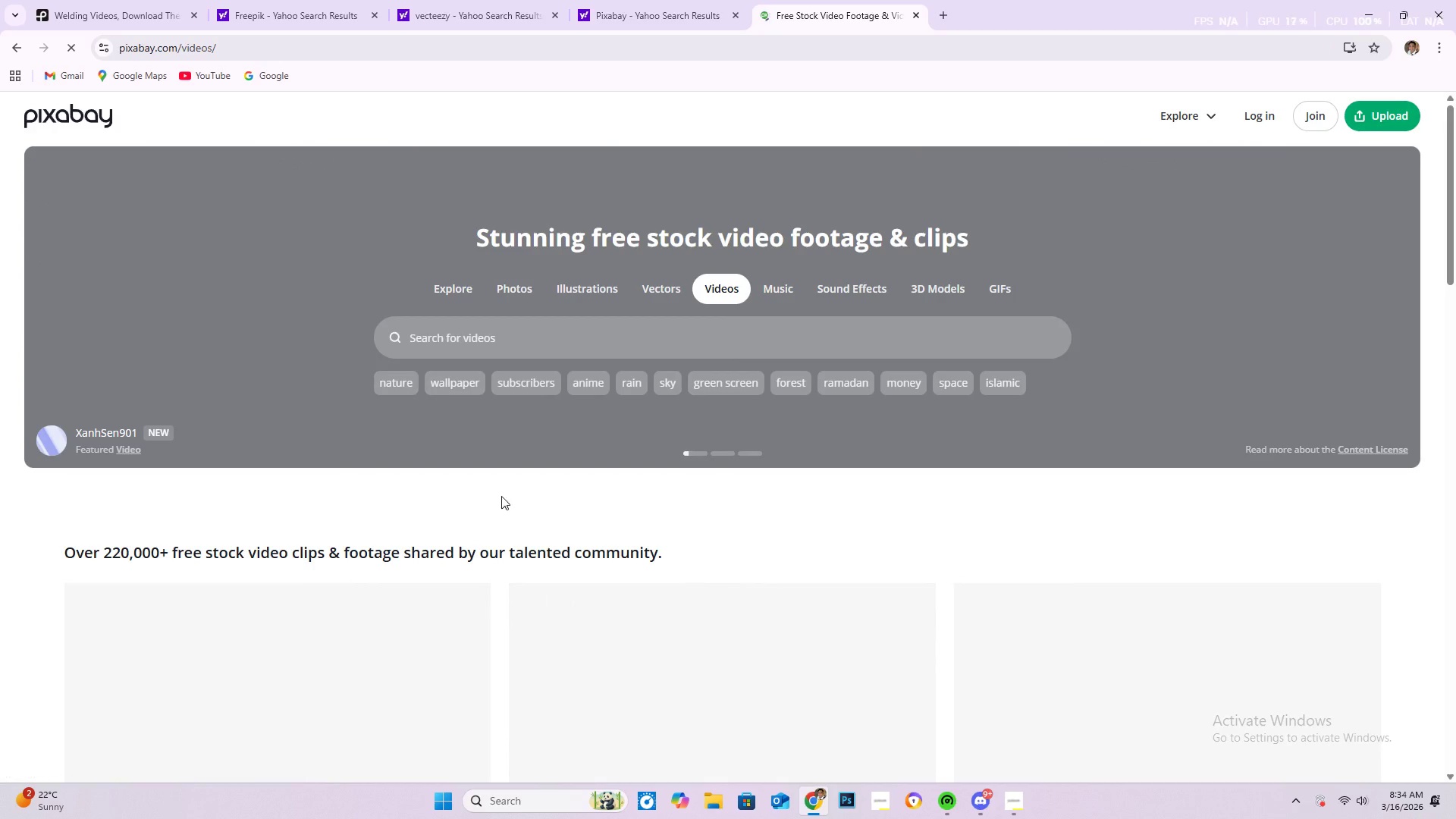 
left_click([592, 340])
 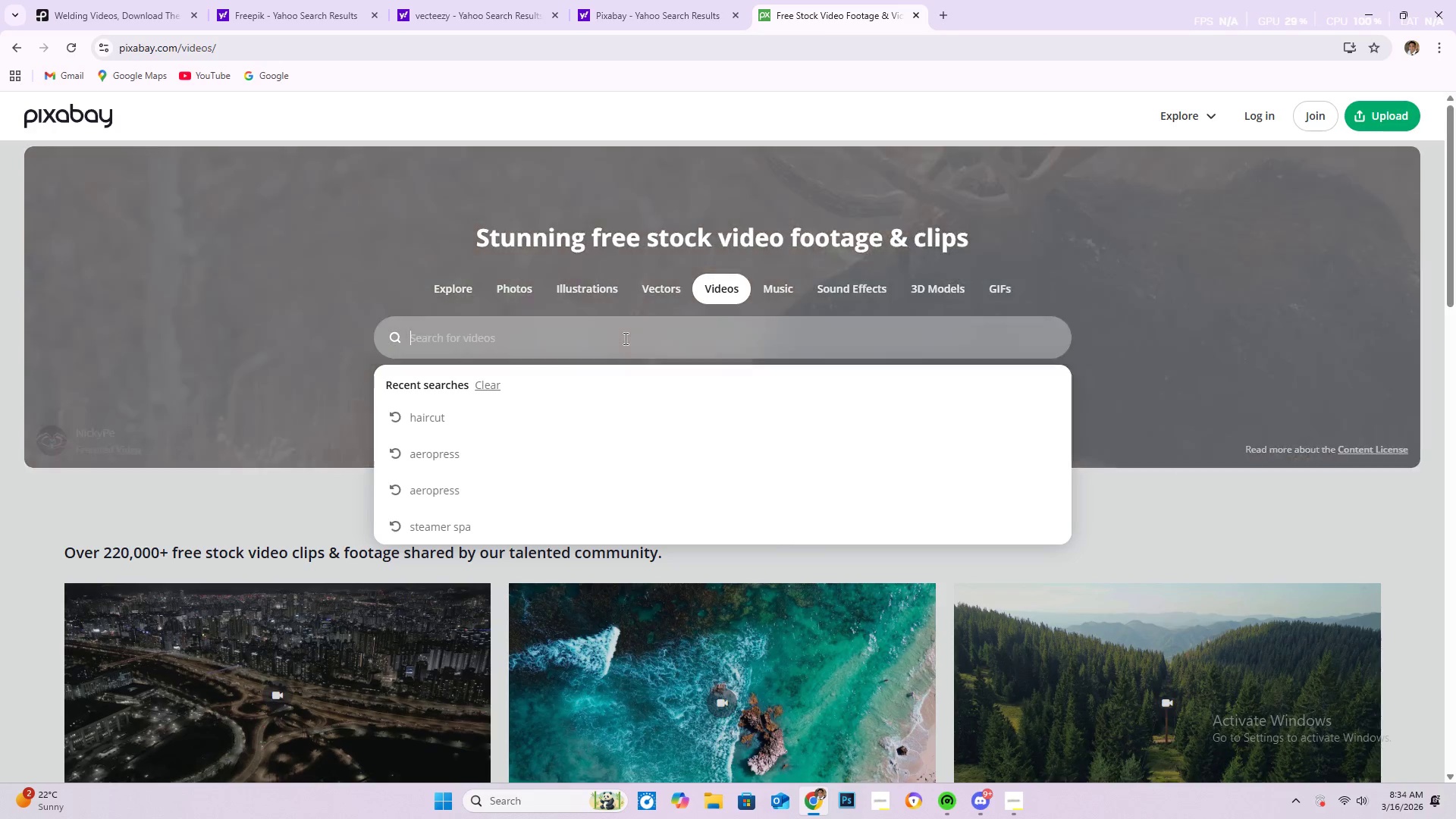 
type(welding)
 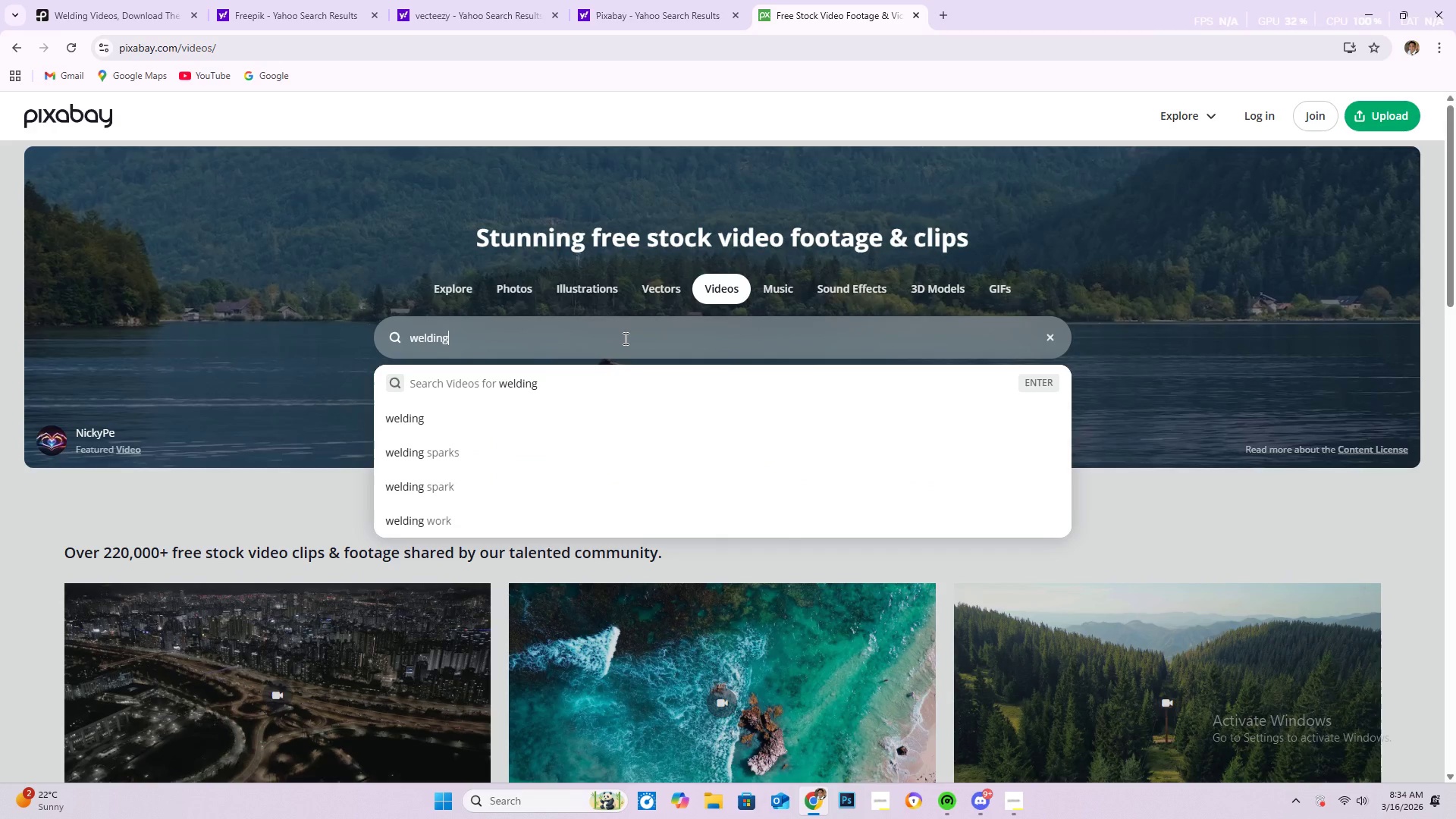 
key(Enter)
 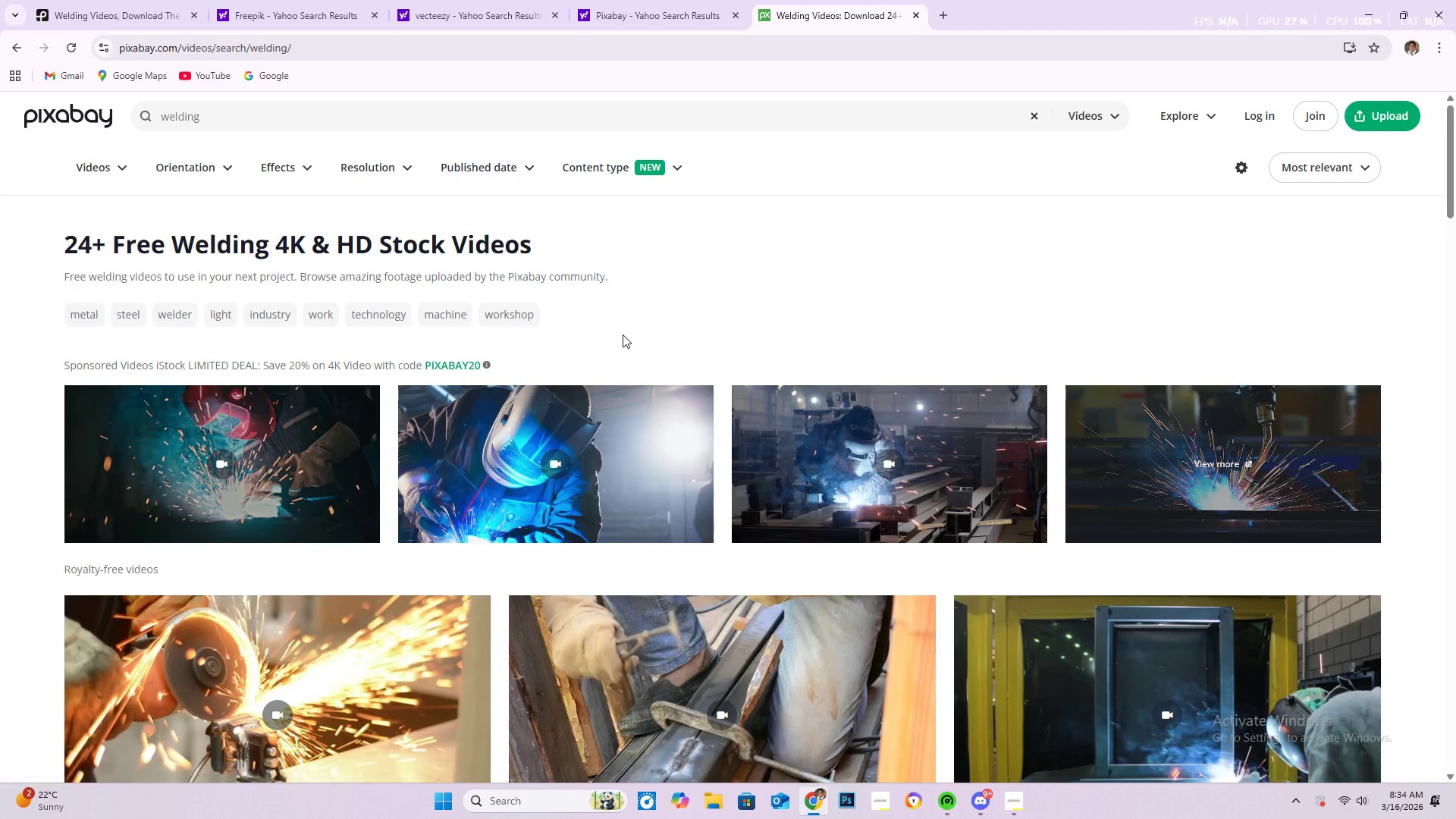 
scroll: coordinate [1021, 472], scroll_direction: down, amount: 7.0
 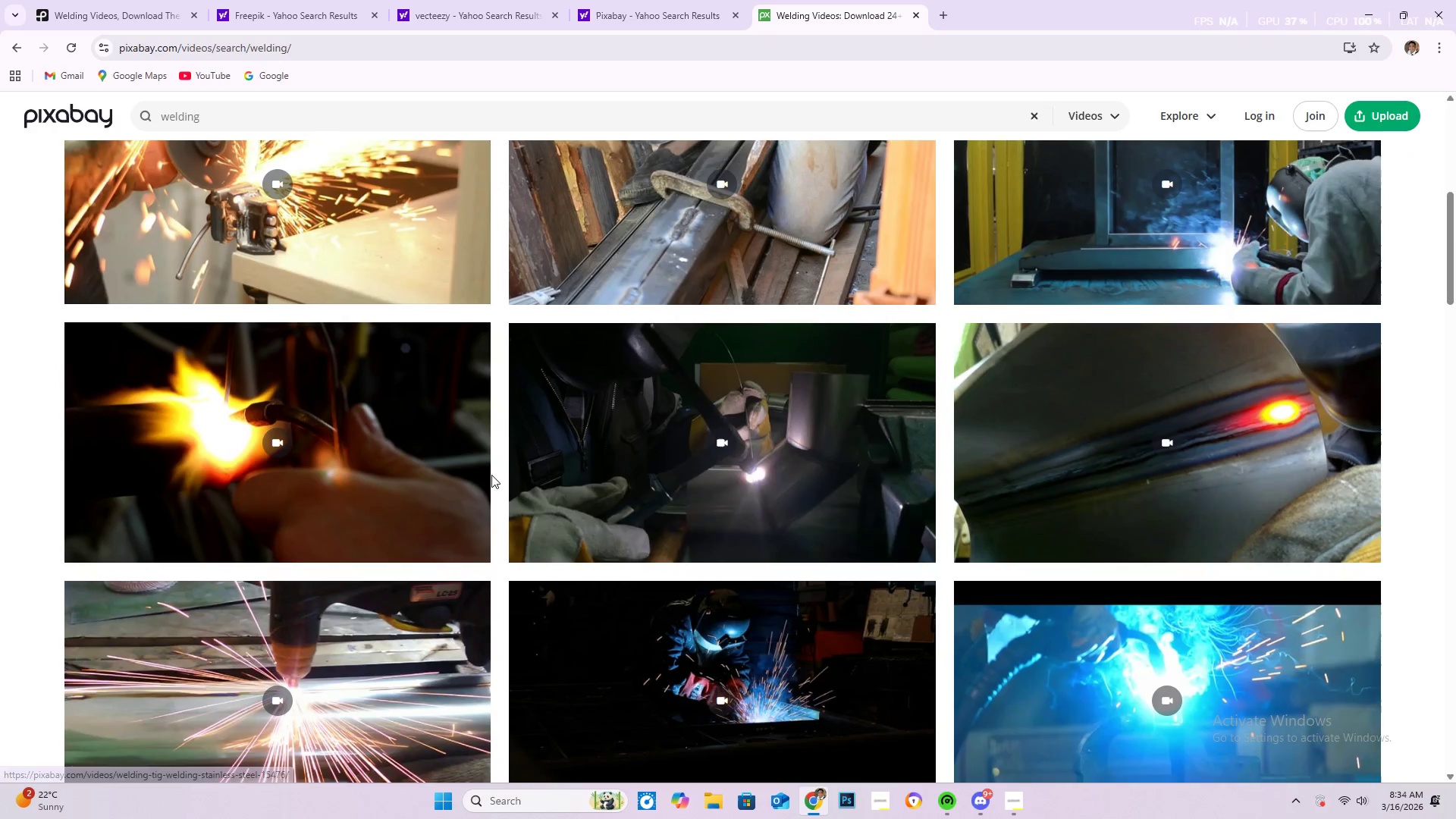 
scroll: coordinate [287, 428], scroll_direction: up, amount: 11.0
 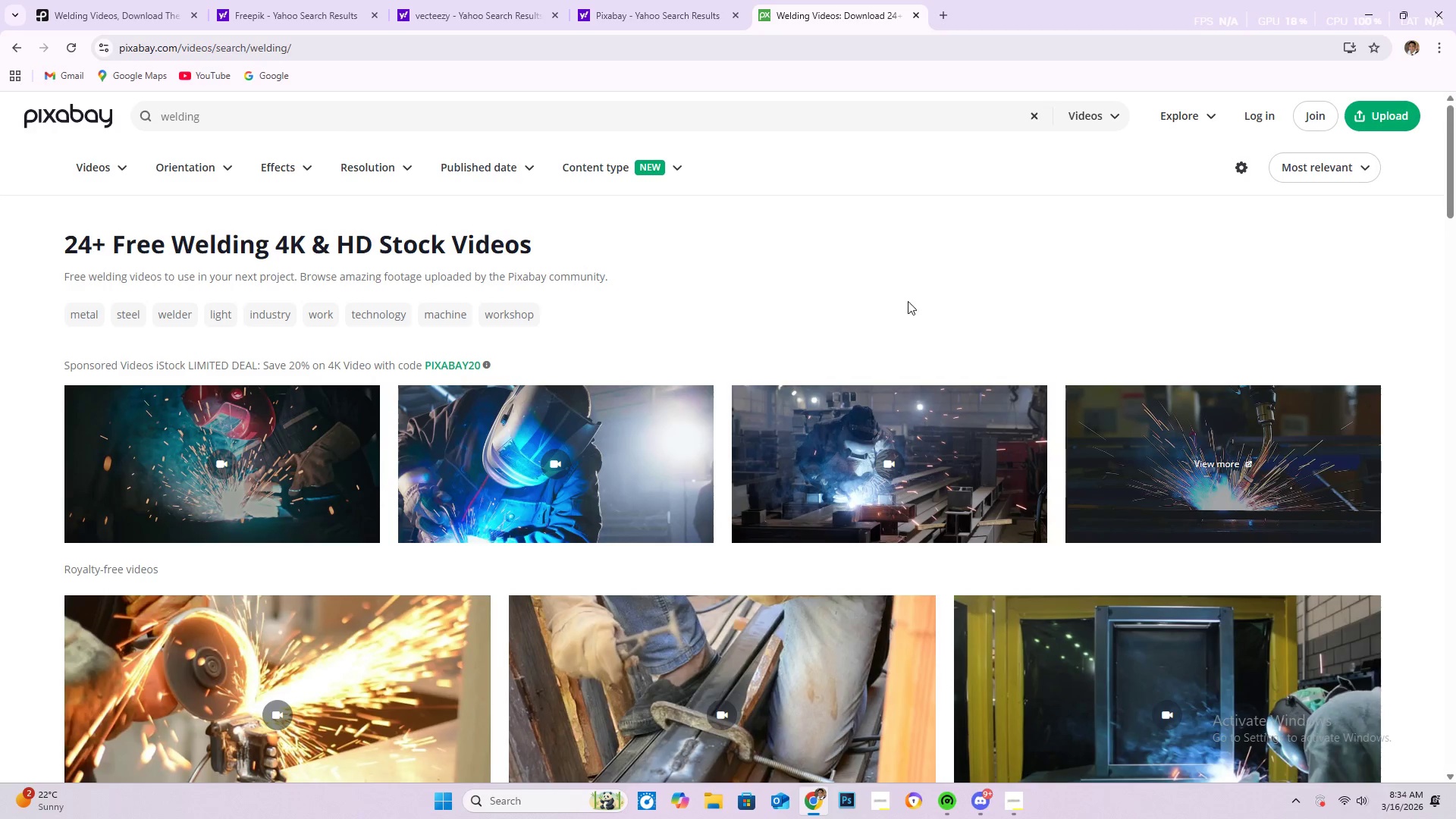 
left_click([1368, 174])
 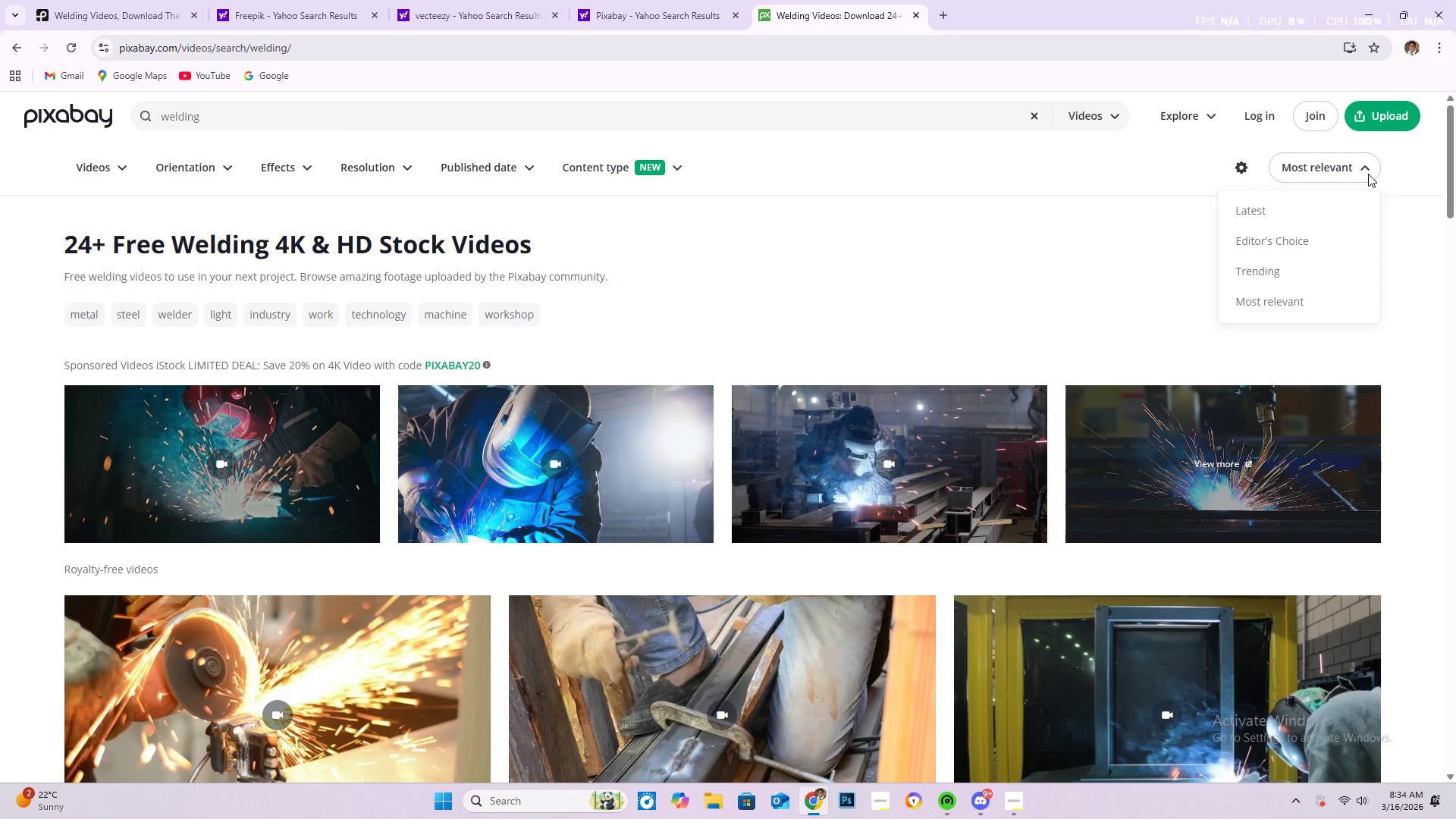 
left_click([1368, 172])
 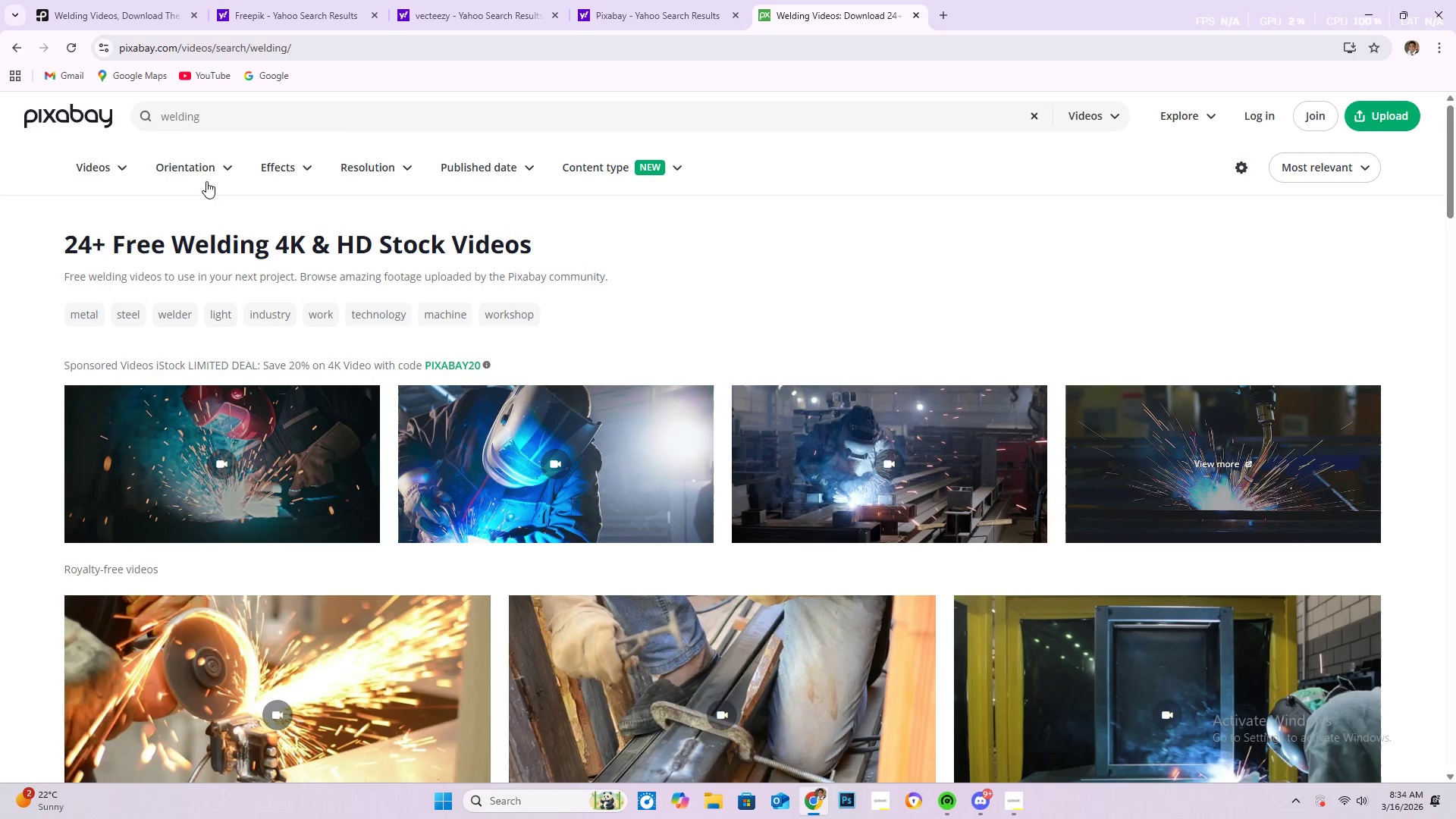 
mouse_move([122, 188])
 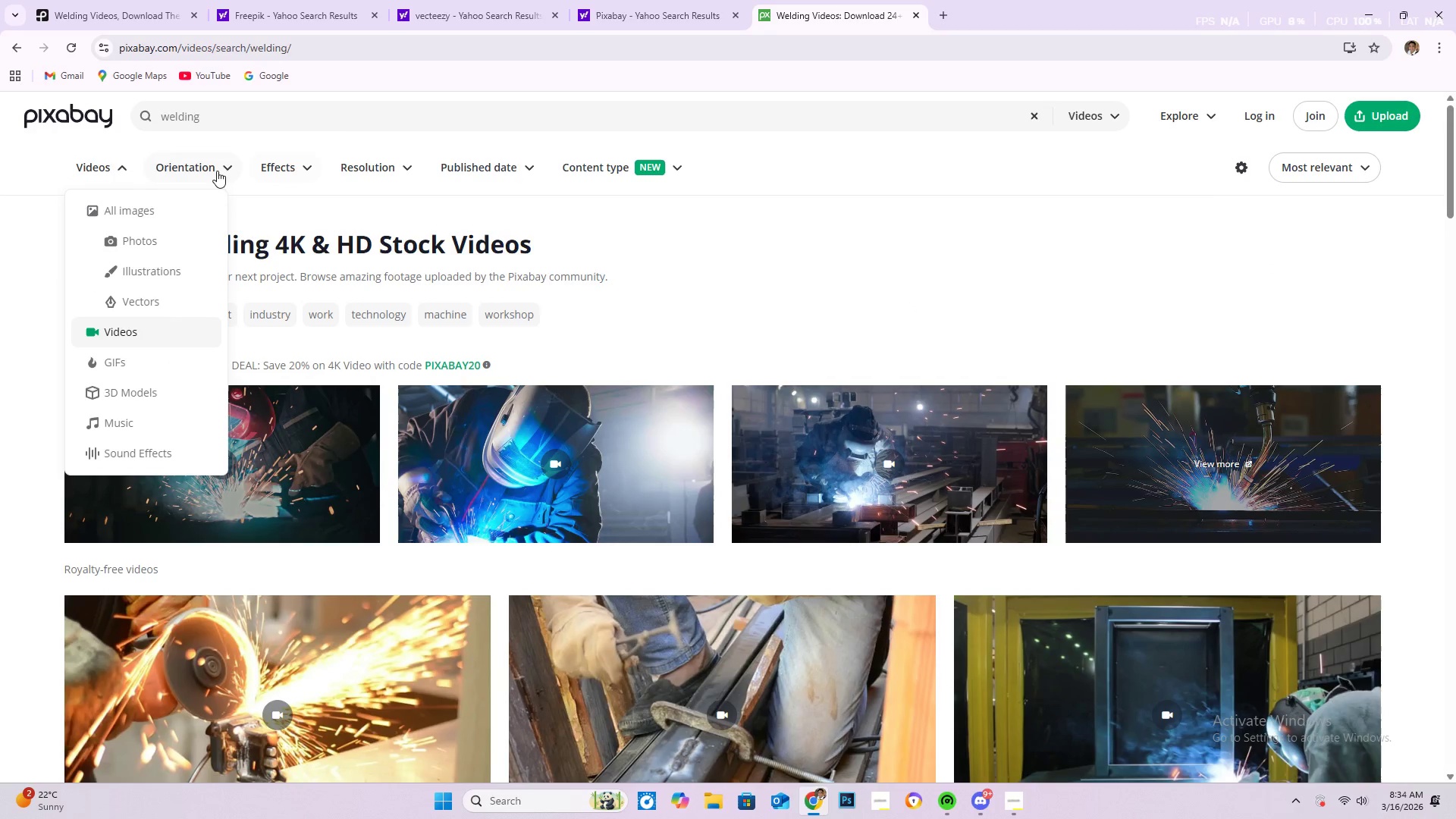 
left_click([227, 171])
 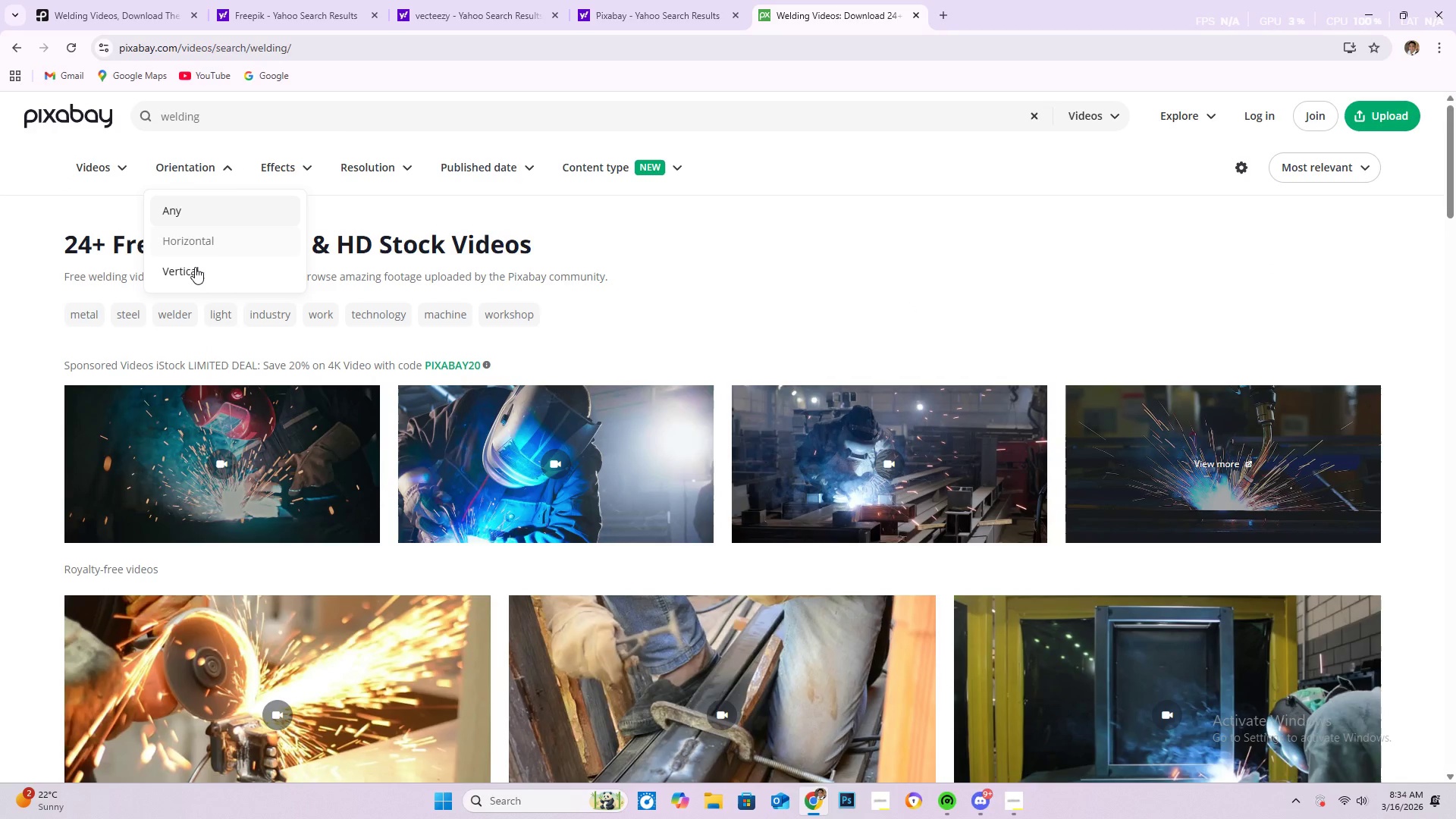 
left_click([195, 268])
 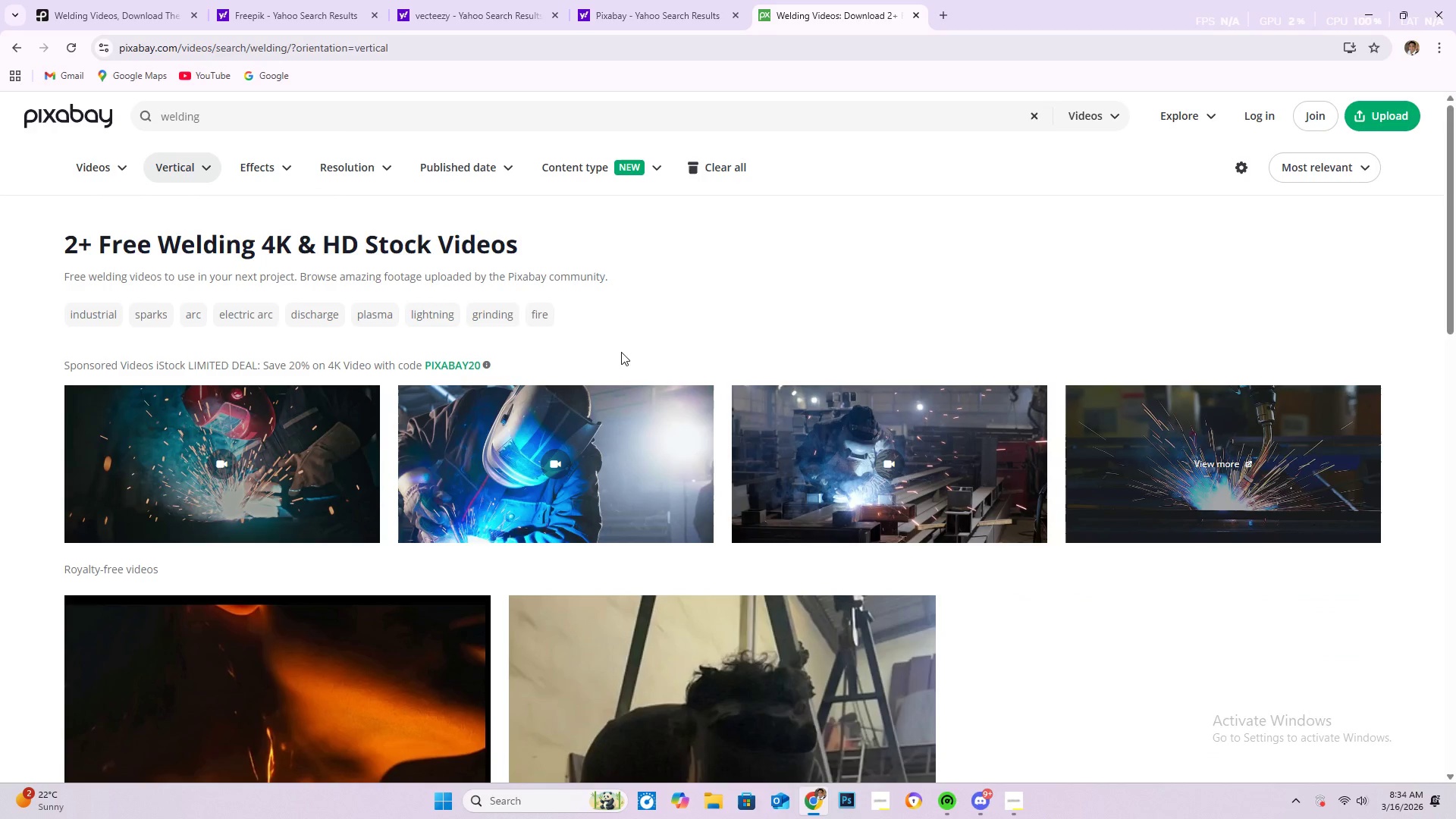 
scroll: coordinate [731, 367], scroll_direction: down, amount: 15.0
 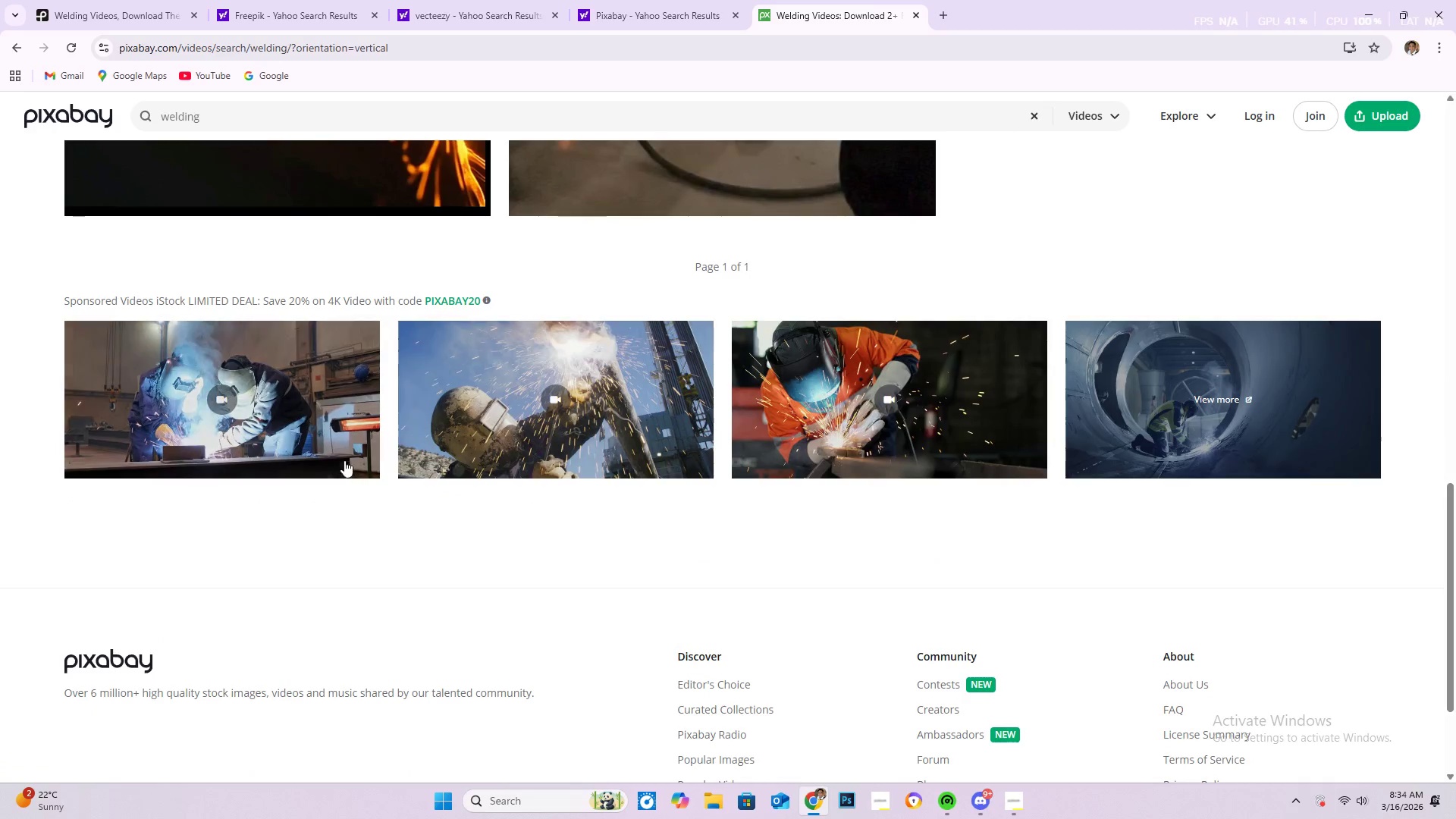 
scroll: coordinate [338, 168], scroll_direction: up, amount: 6.0
 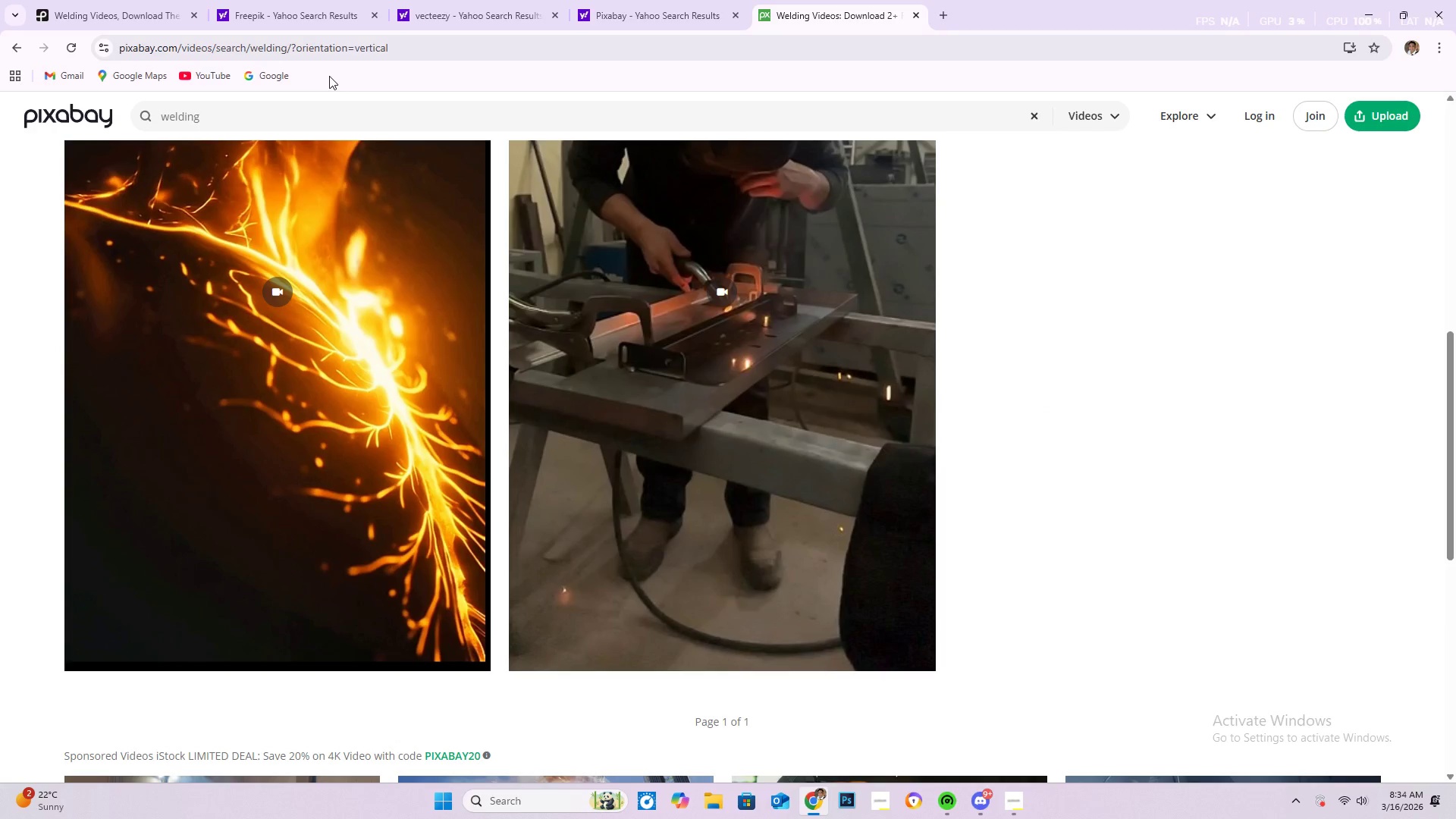 
left_click([434, 50])
 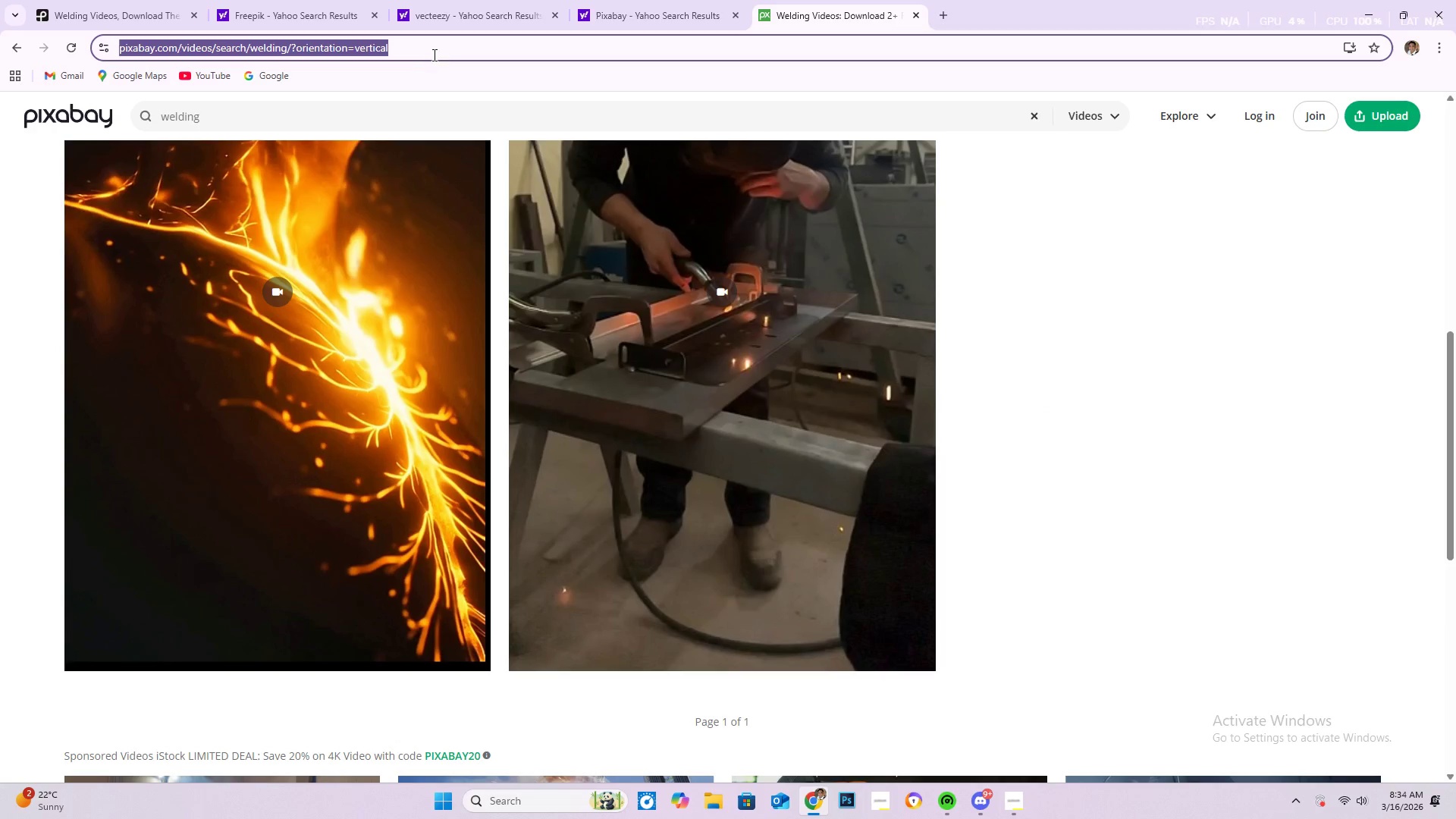 
type(pexel)
 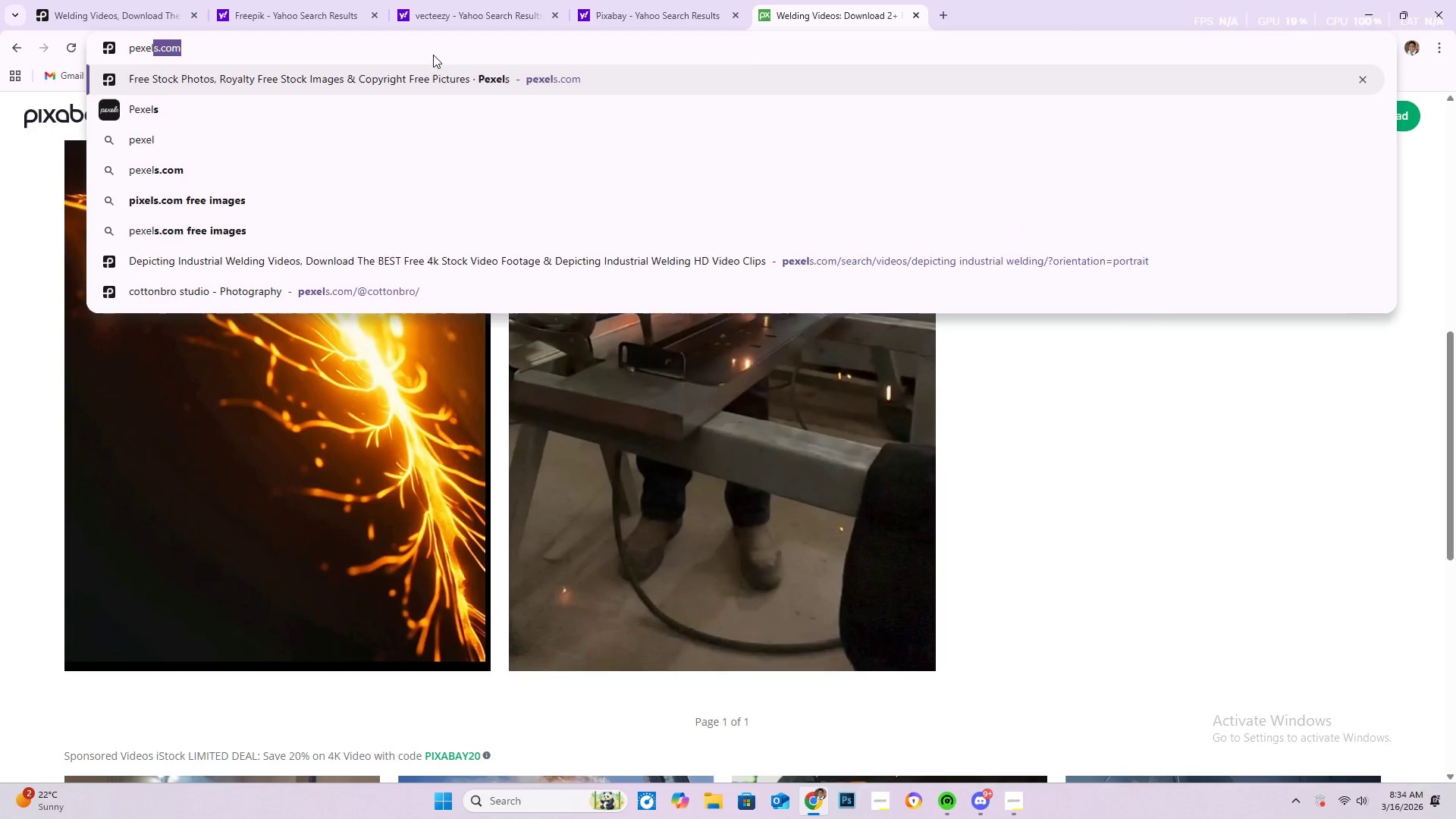 
key(Enter)
 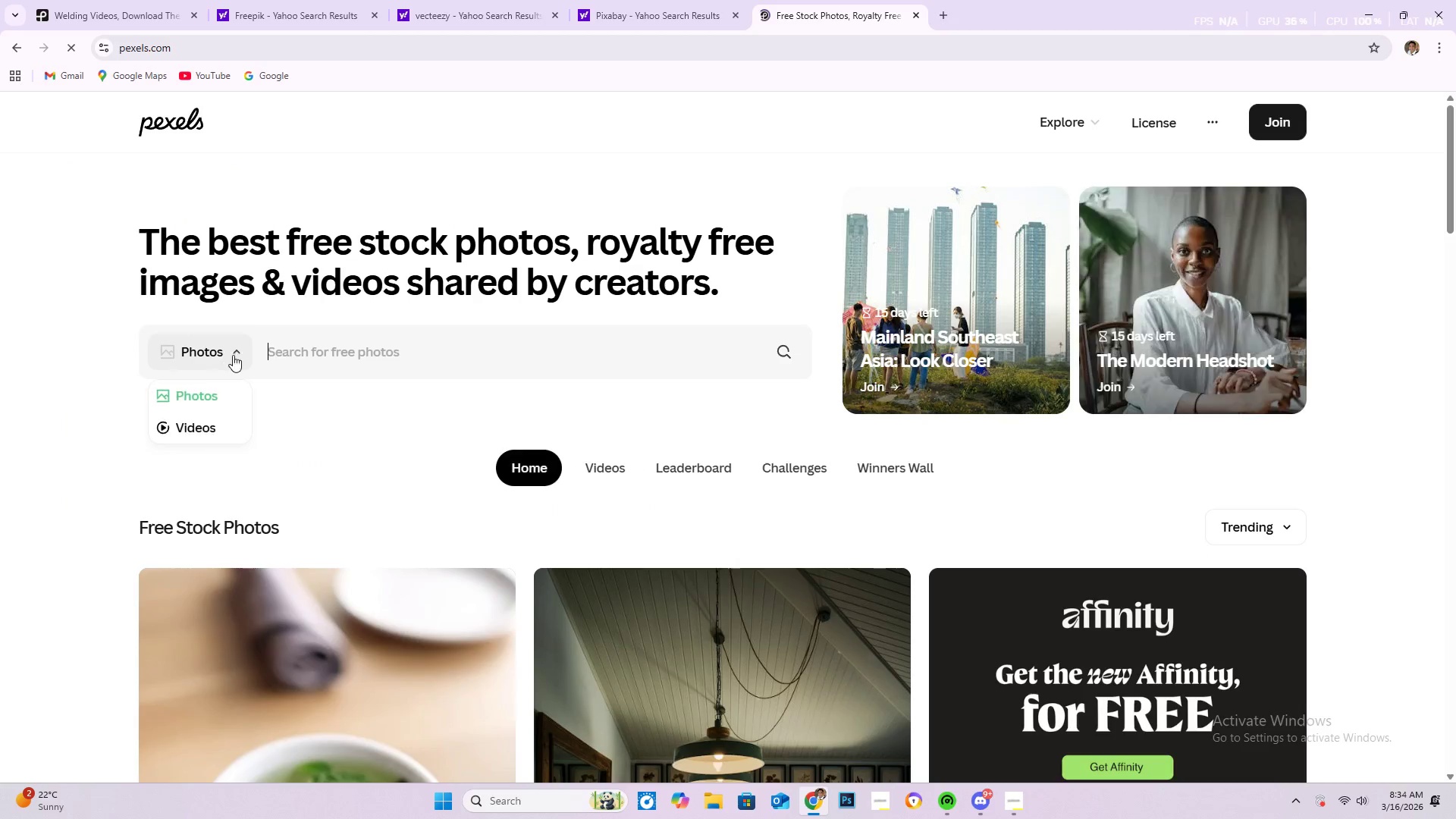 
left_click([209, 419])
 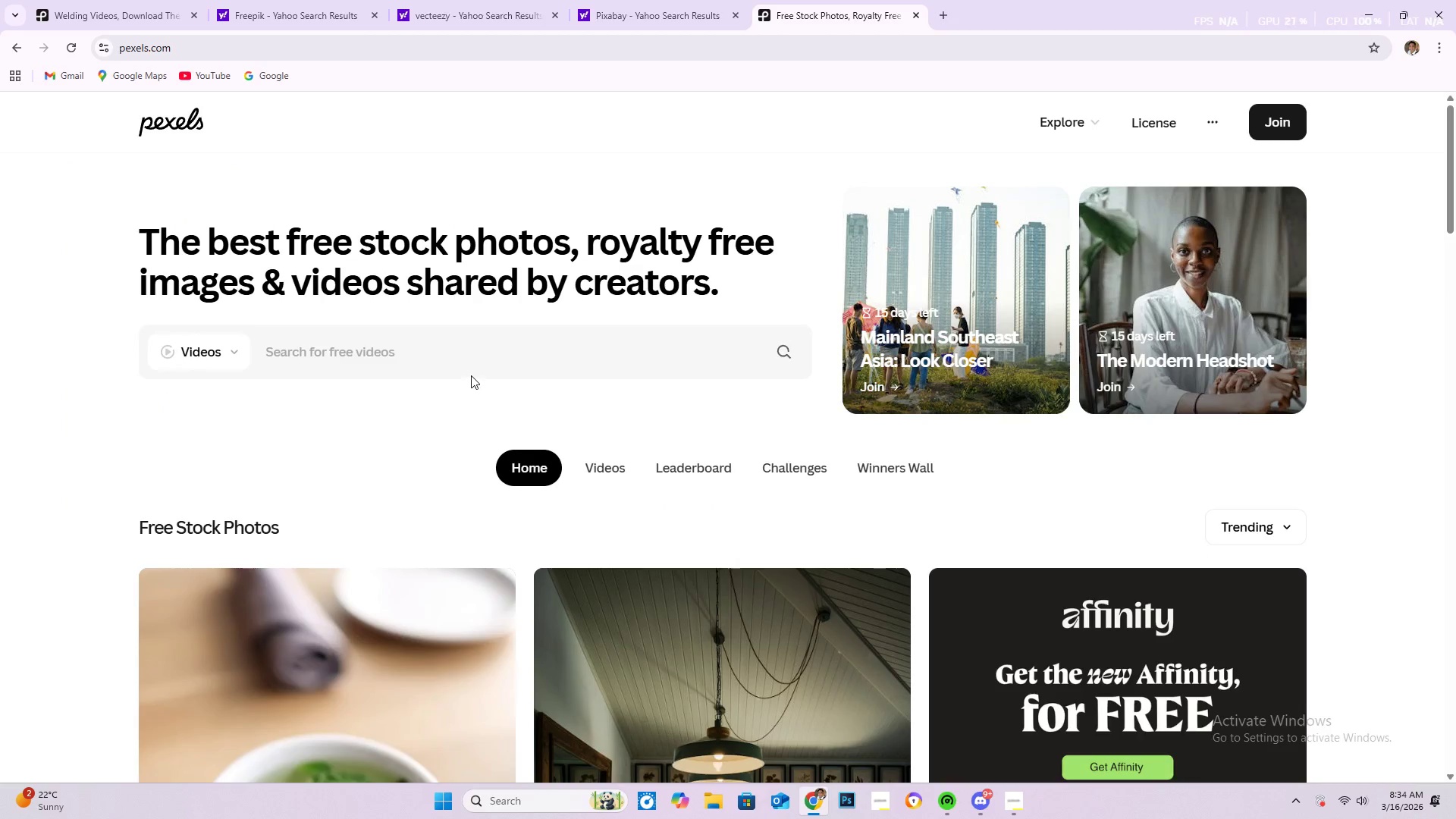 
double_click([472, 360])
 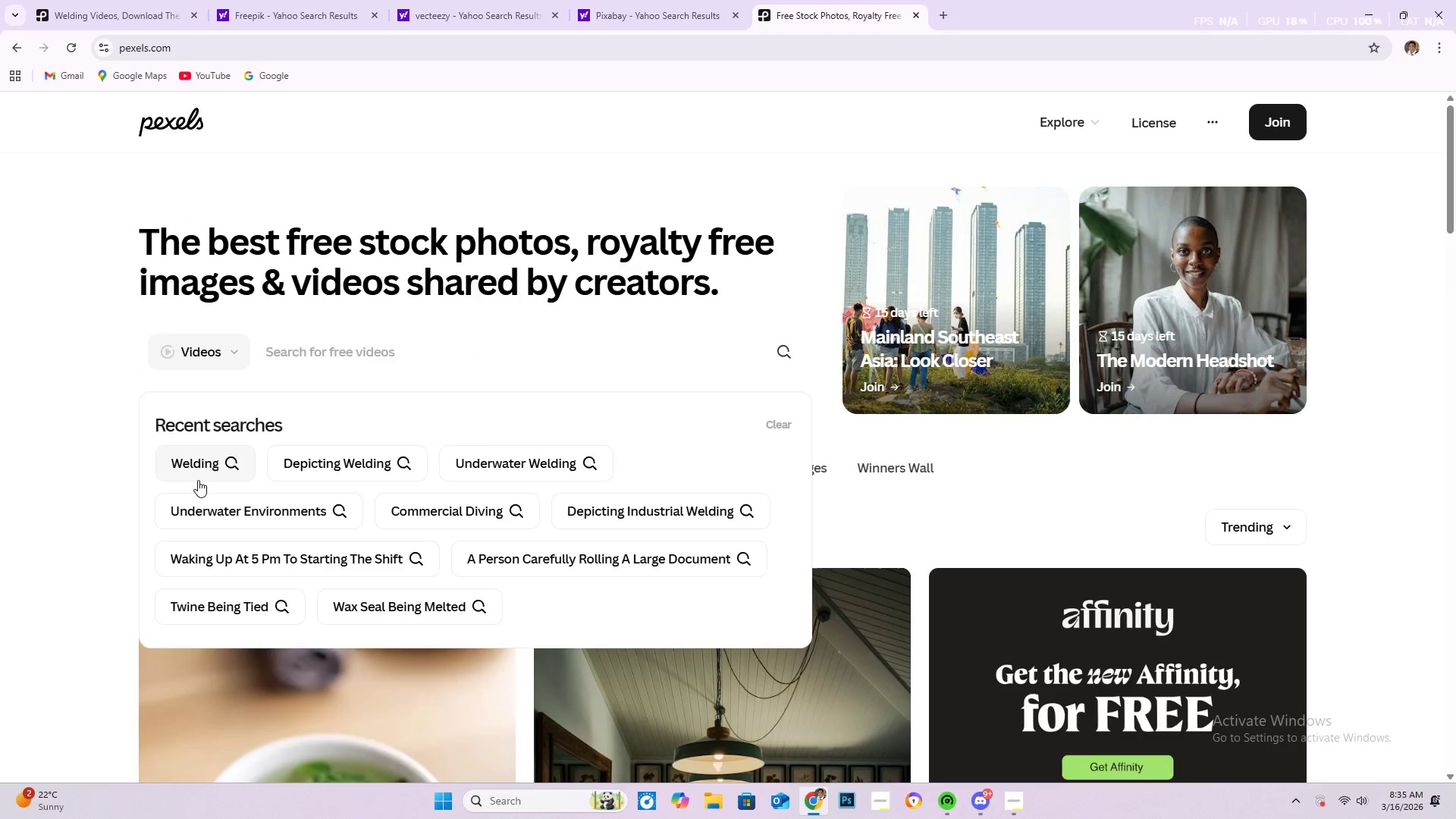 
left_click([203, 463])
 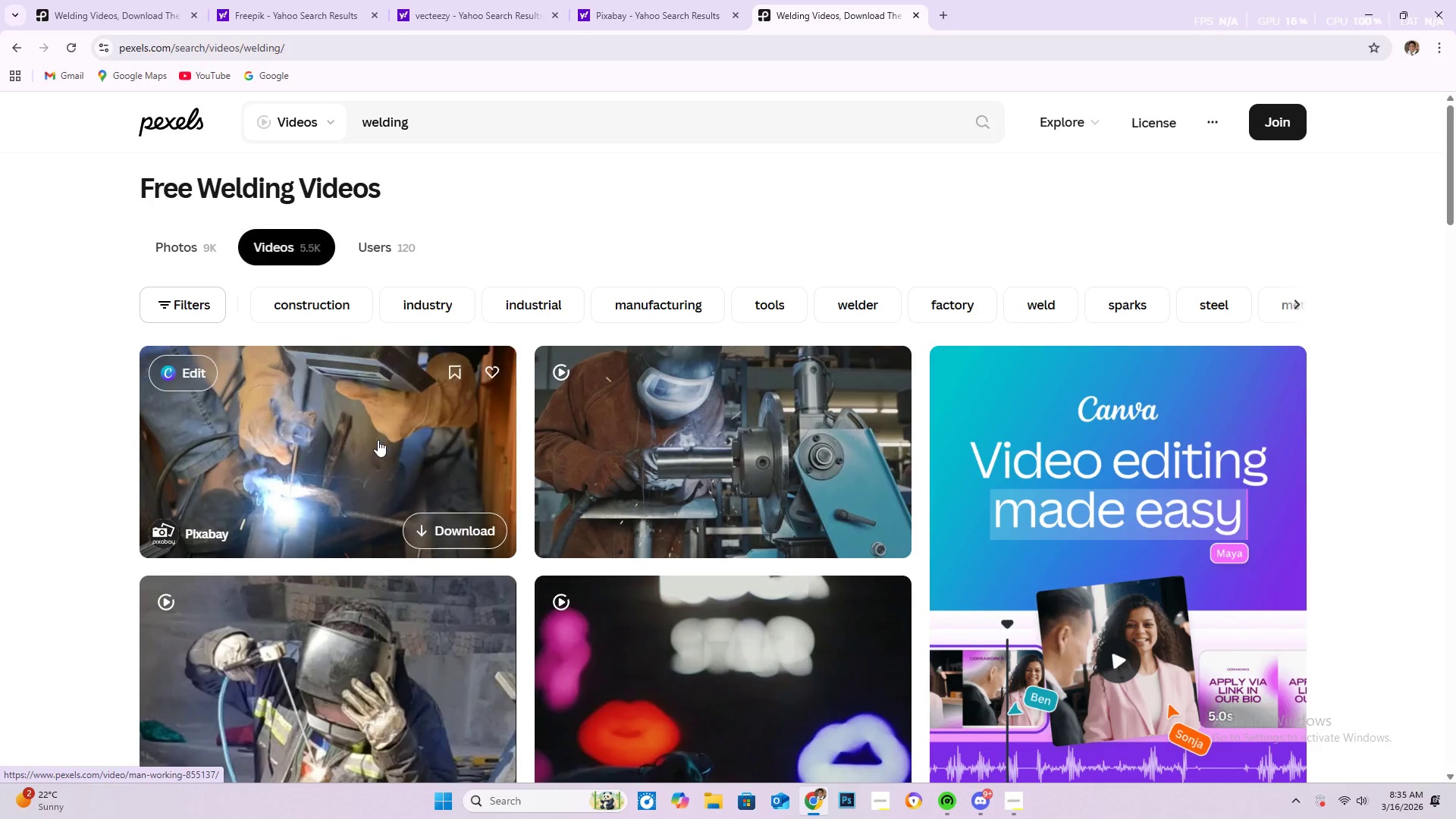 
scroll: coordinate [176, 338], scroll_direction: up, amount: 1.0
 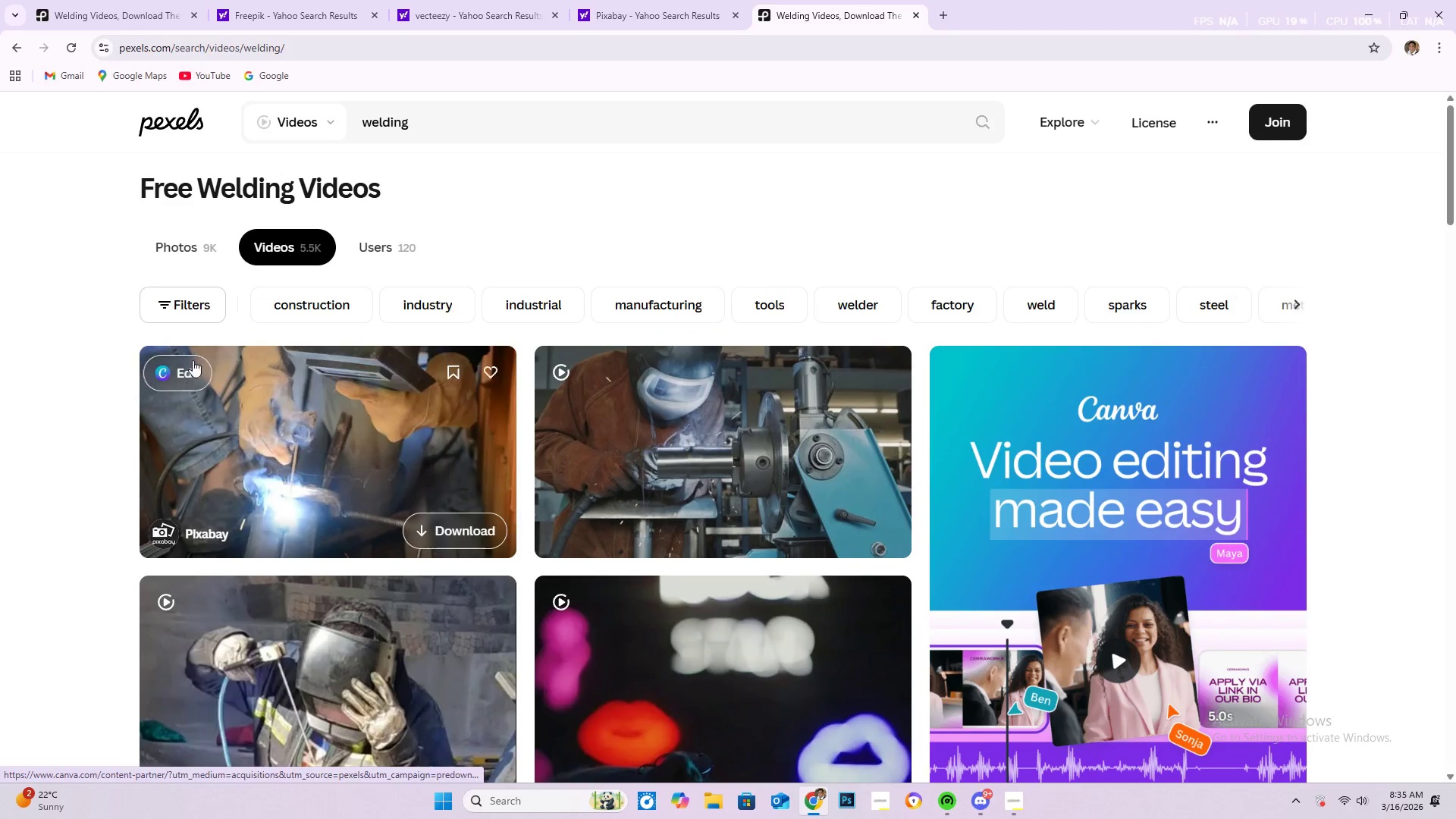 
mouse_move([215, 329])
 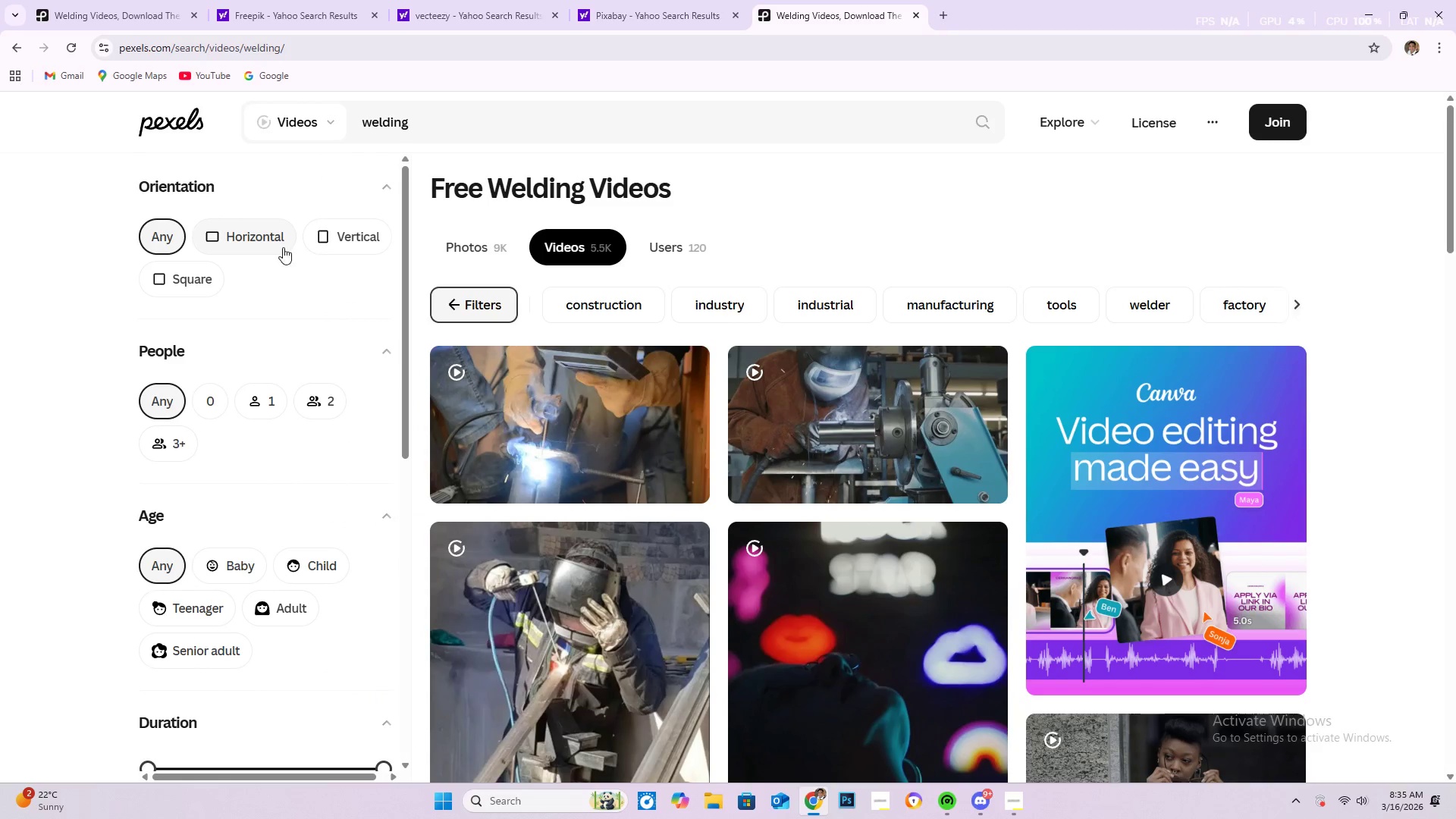 
left_click([322, 241])
 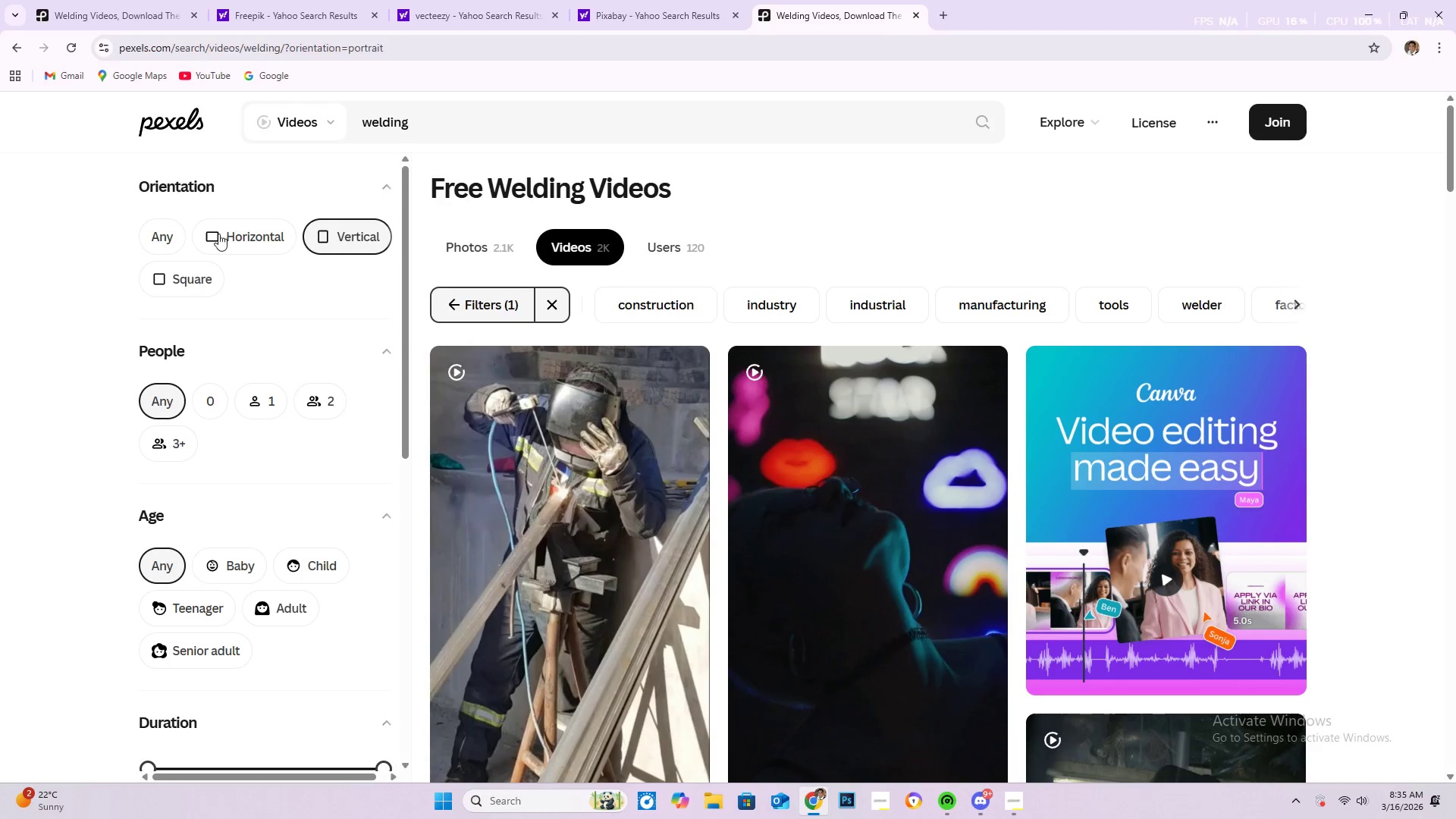 
left_click([170, 188])
 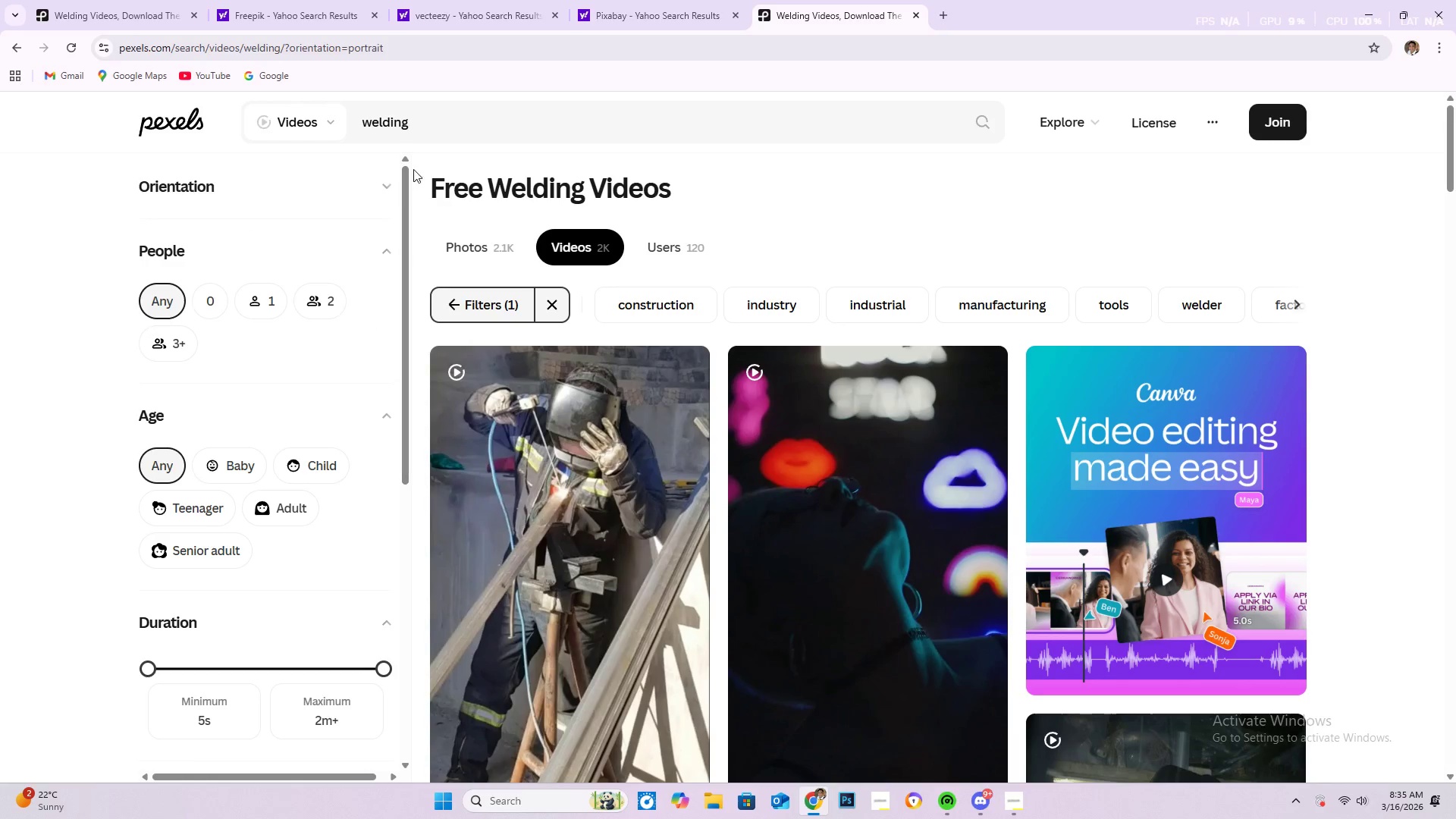 
left_click([590, 247])
 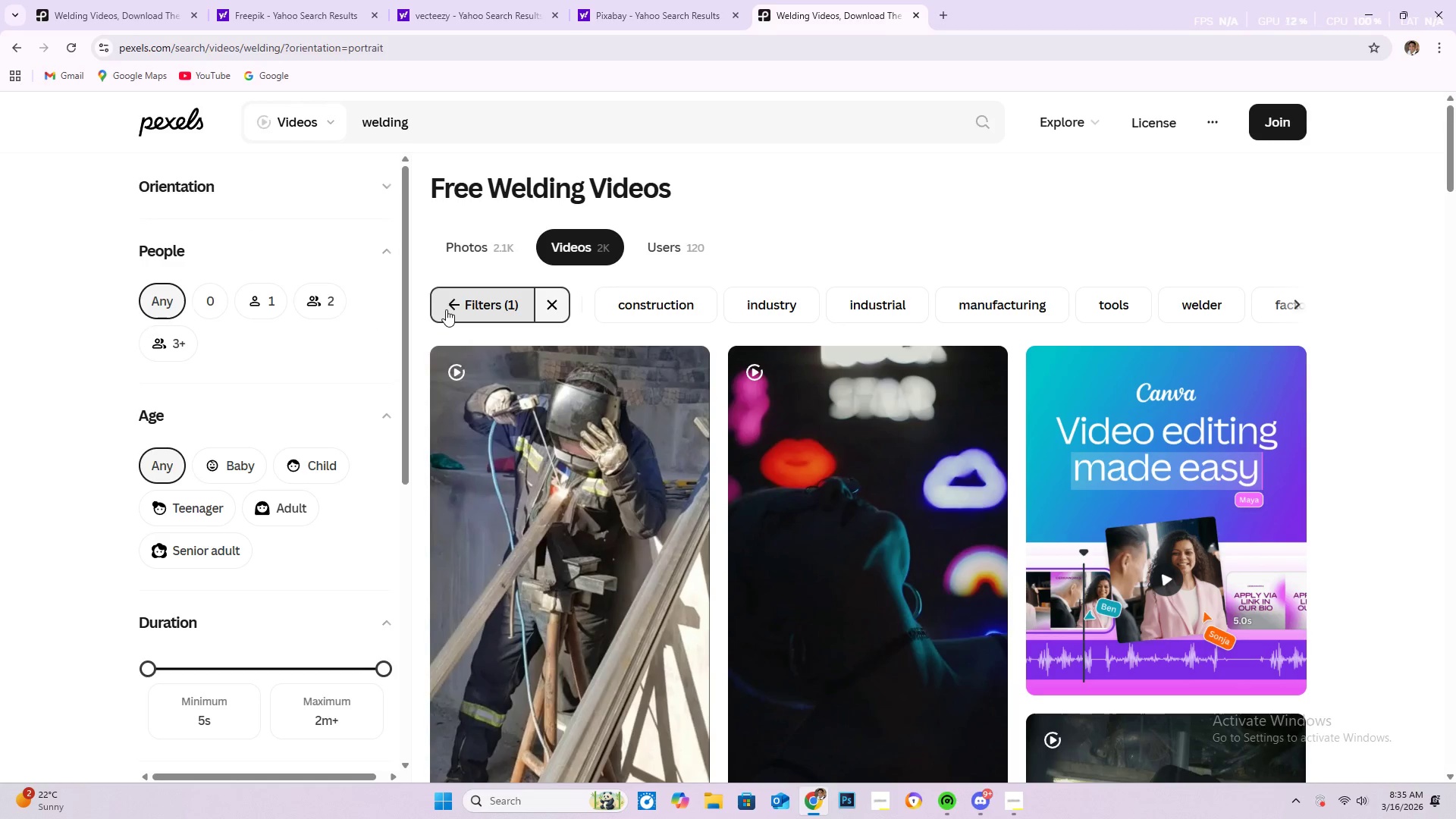 
left_click([450, 309])
 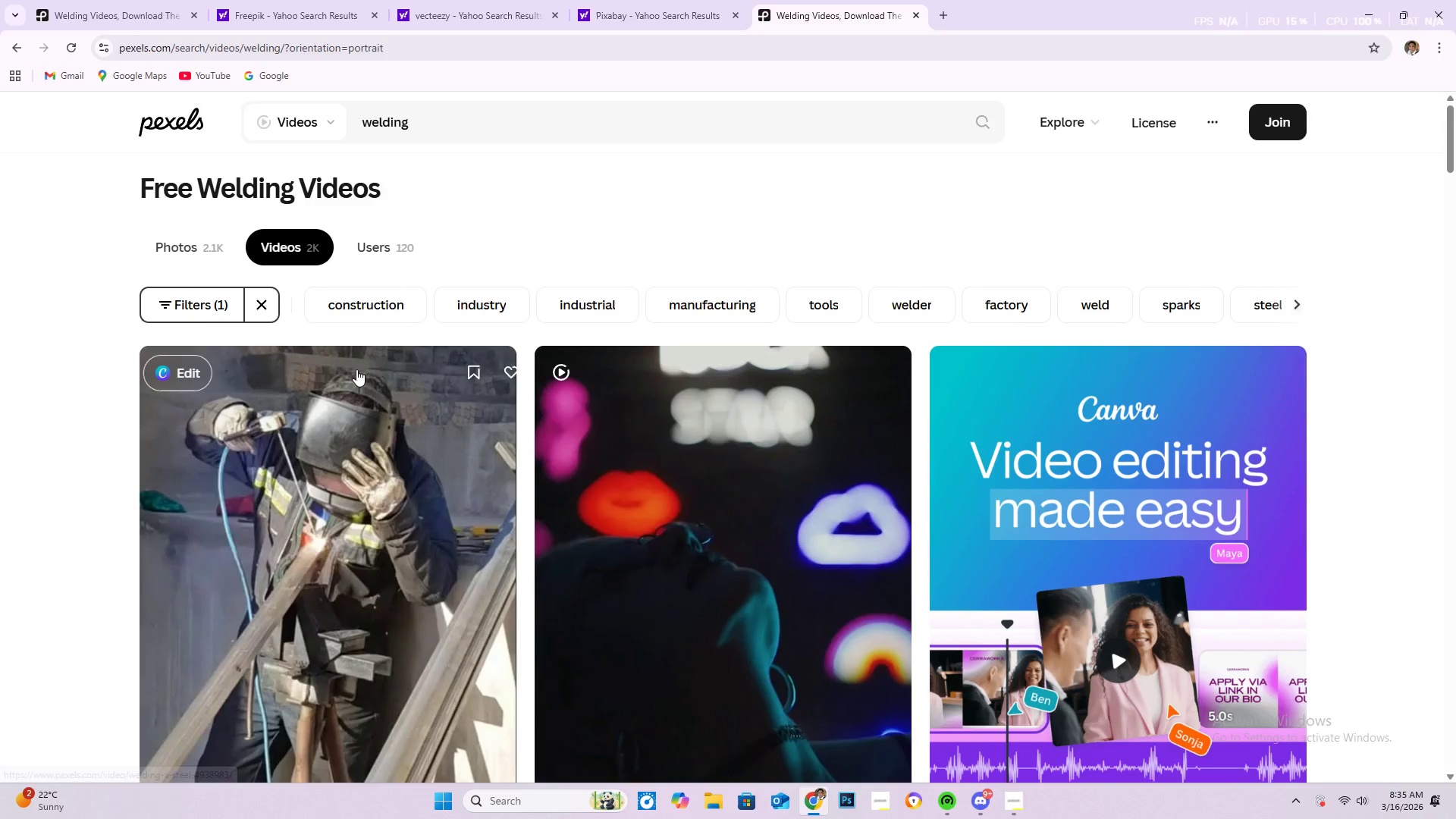 
scroll: coordinate [337, 469], scroll_direction: down, amount: 92.0
 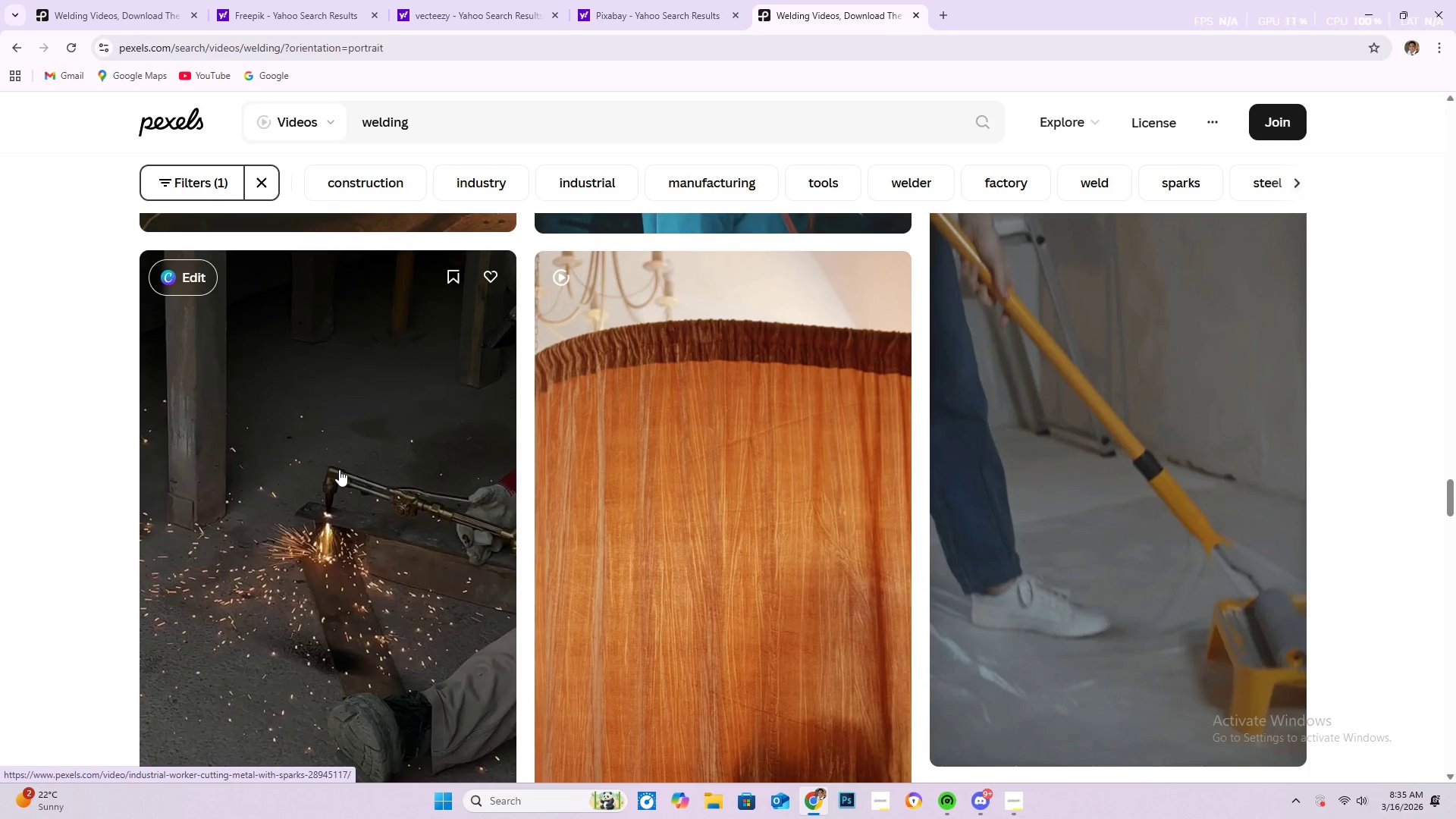 
scroll: coordinate [419, 472], scroll_direction: down, amount: 65.0
 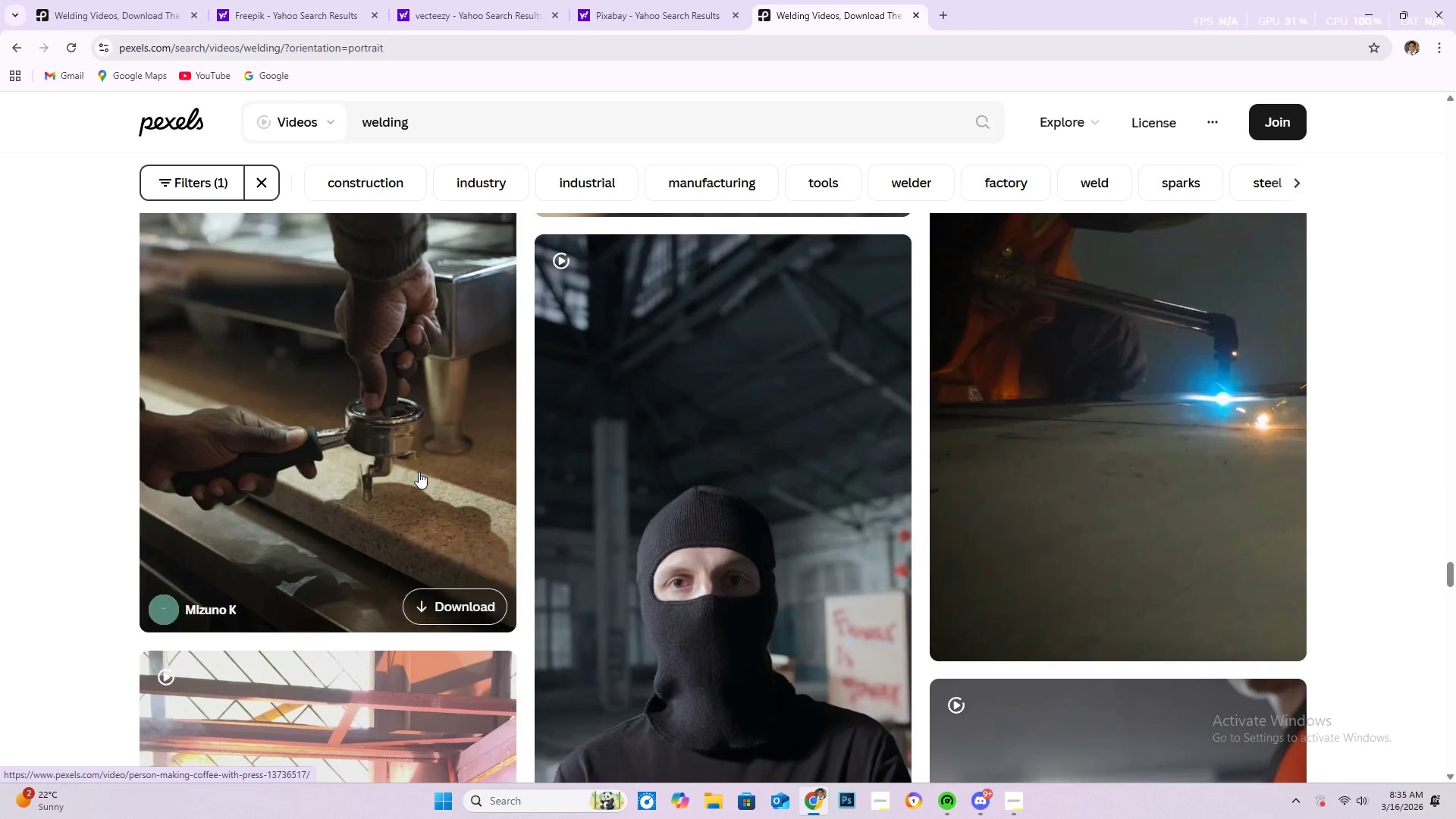 
scroll: coordinate [1045, 489], scroll_direction: up, amount: 3.0
 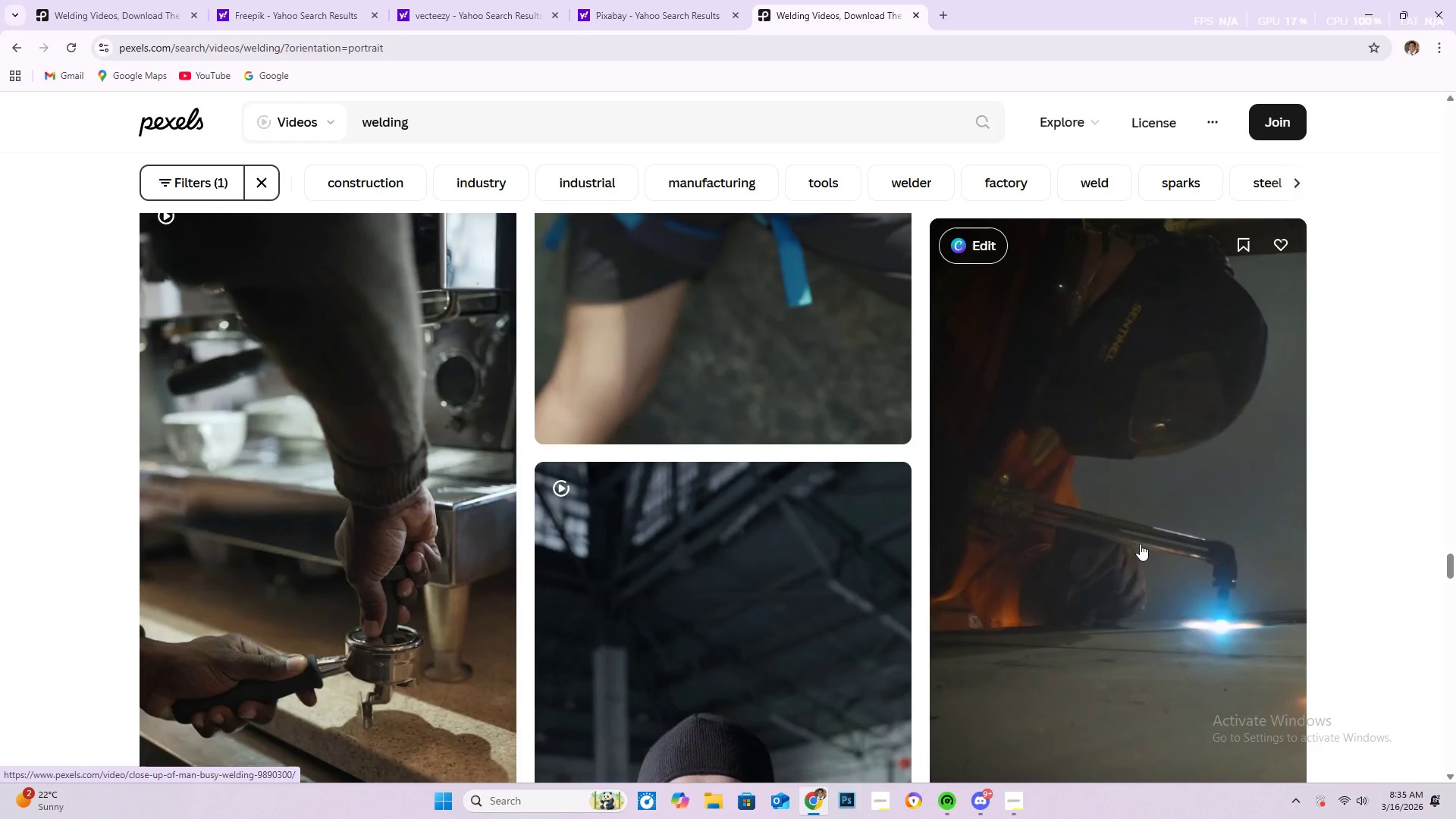 
wait(7.8)
 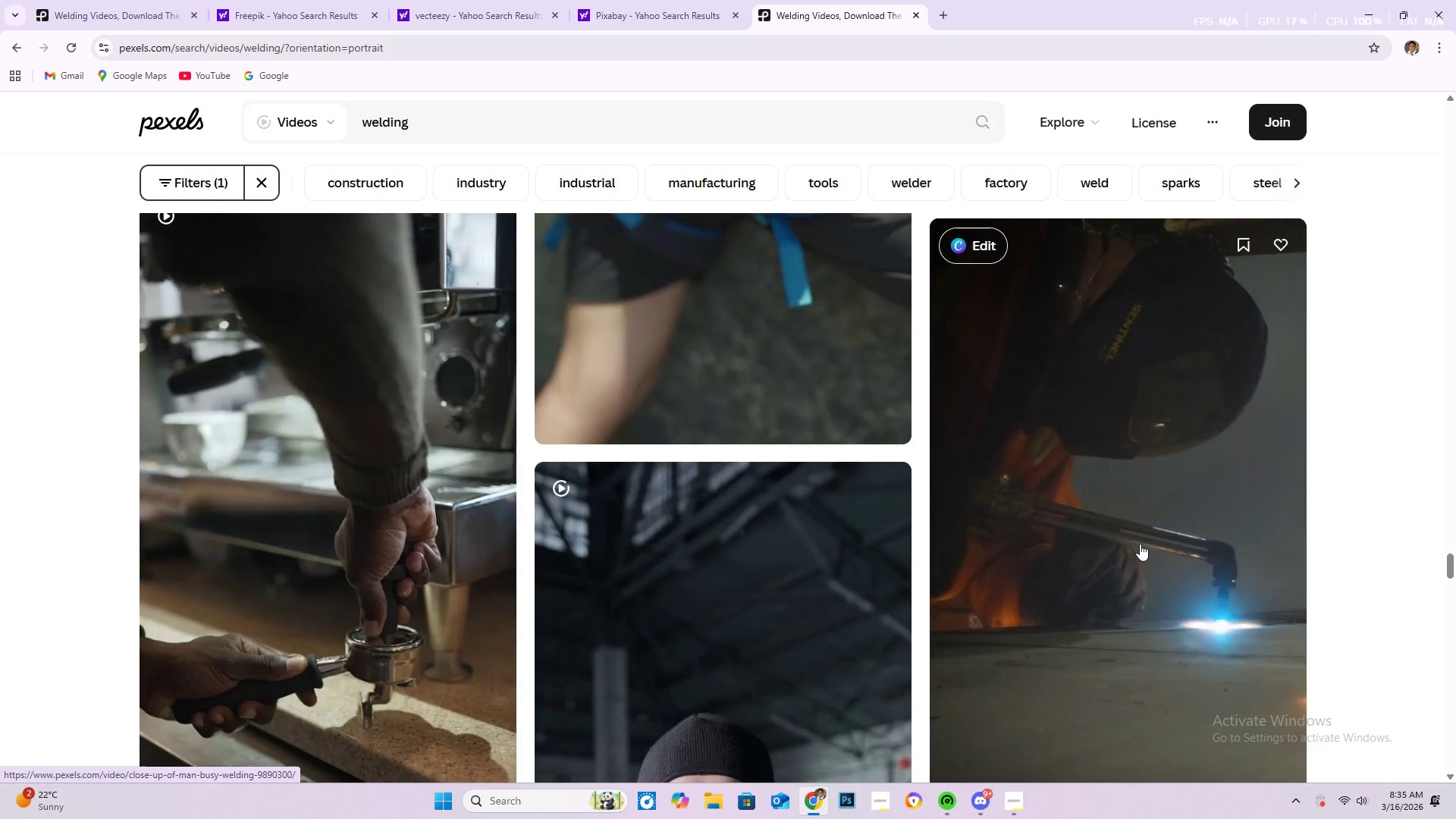 
scroll: coordinate [1126, 536], scroll_direction: down, amount: 55.0
 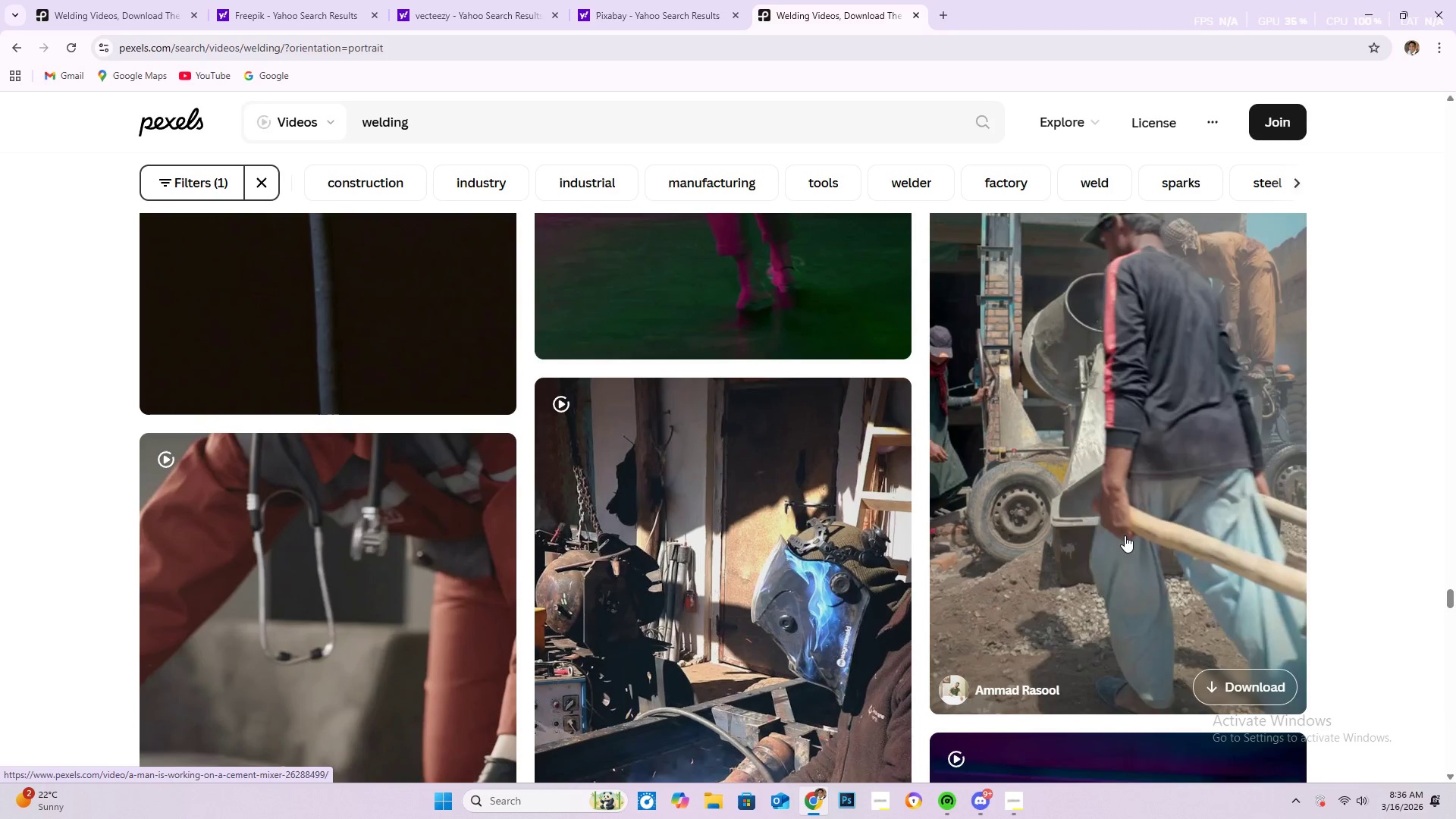 
scroll: coordinate [1104, 517], scroll_direction: down, amount: 38.0
 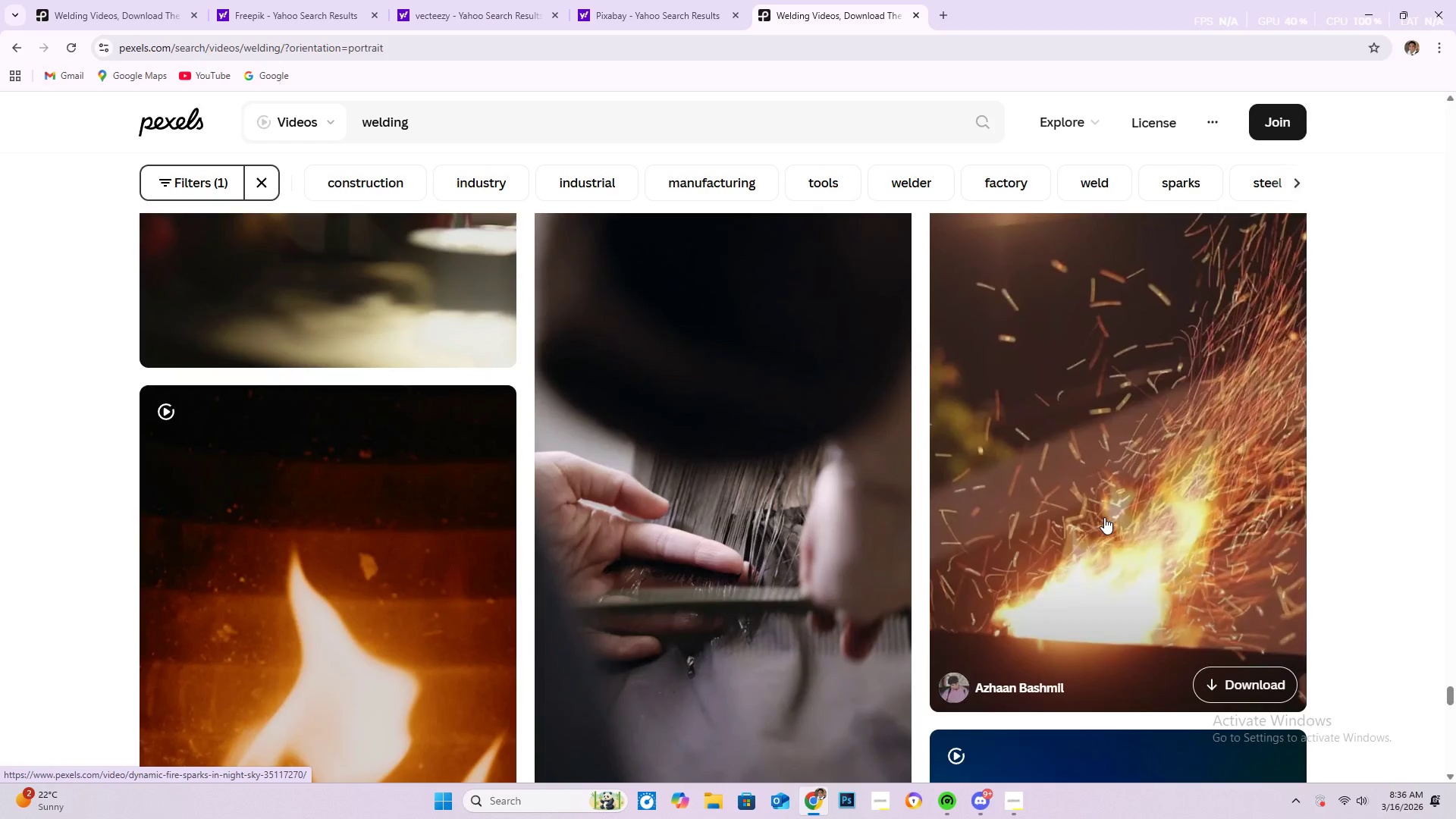 
scroll: coordinate [875, 542], scroll_direction: down, amount: 143.0
 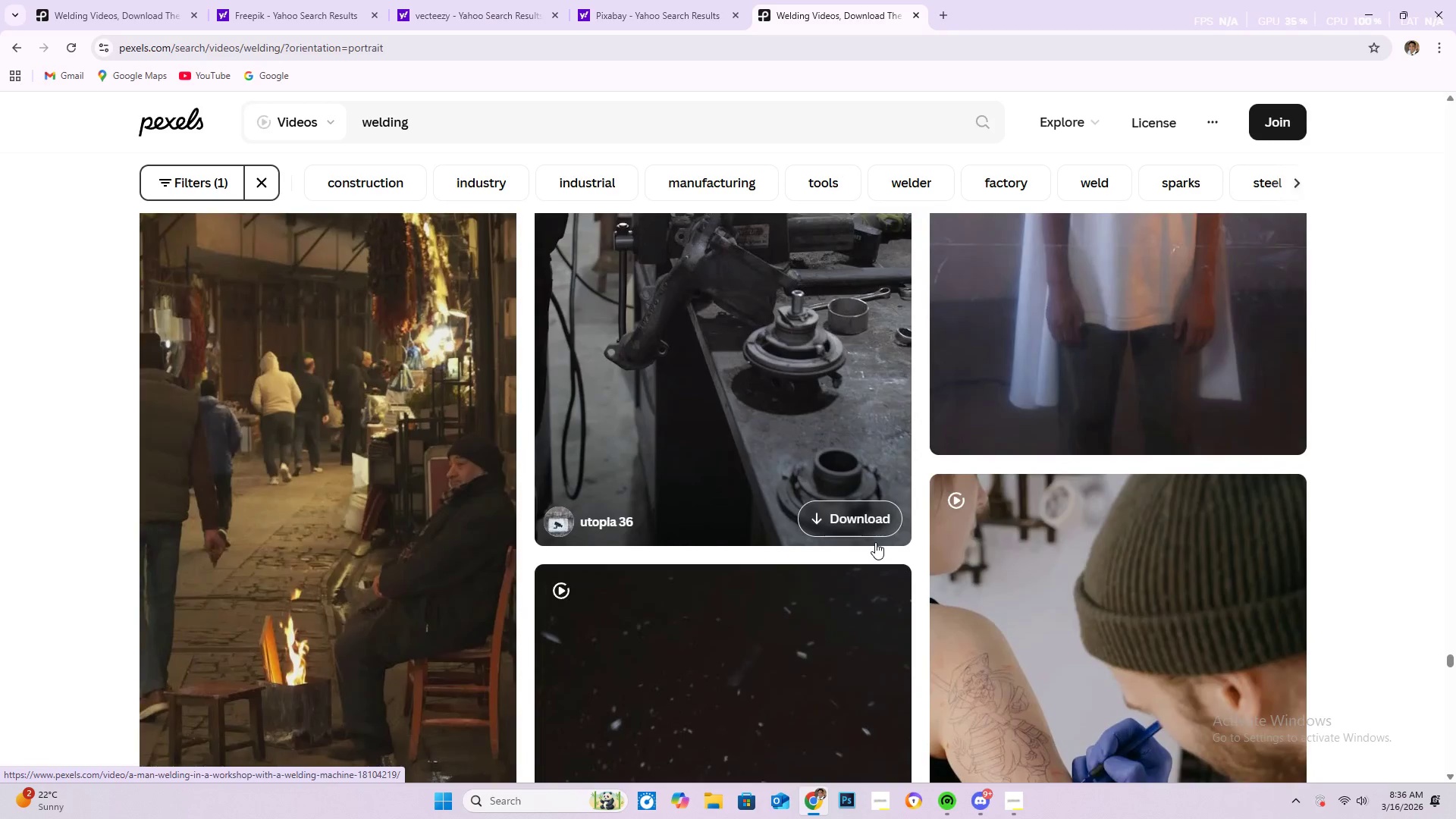 
scroll: coordinate [654, 539], scroll_direction: down, amount: 30.0
 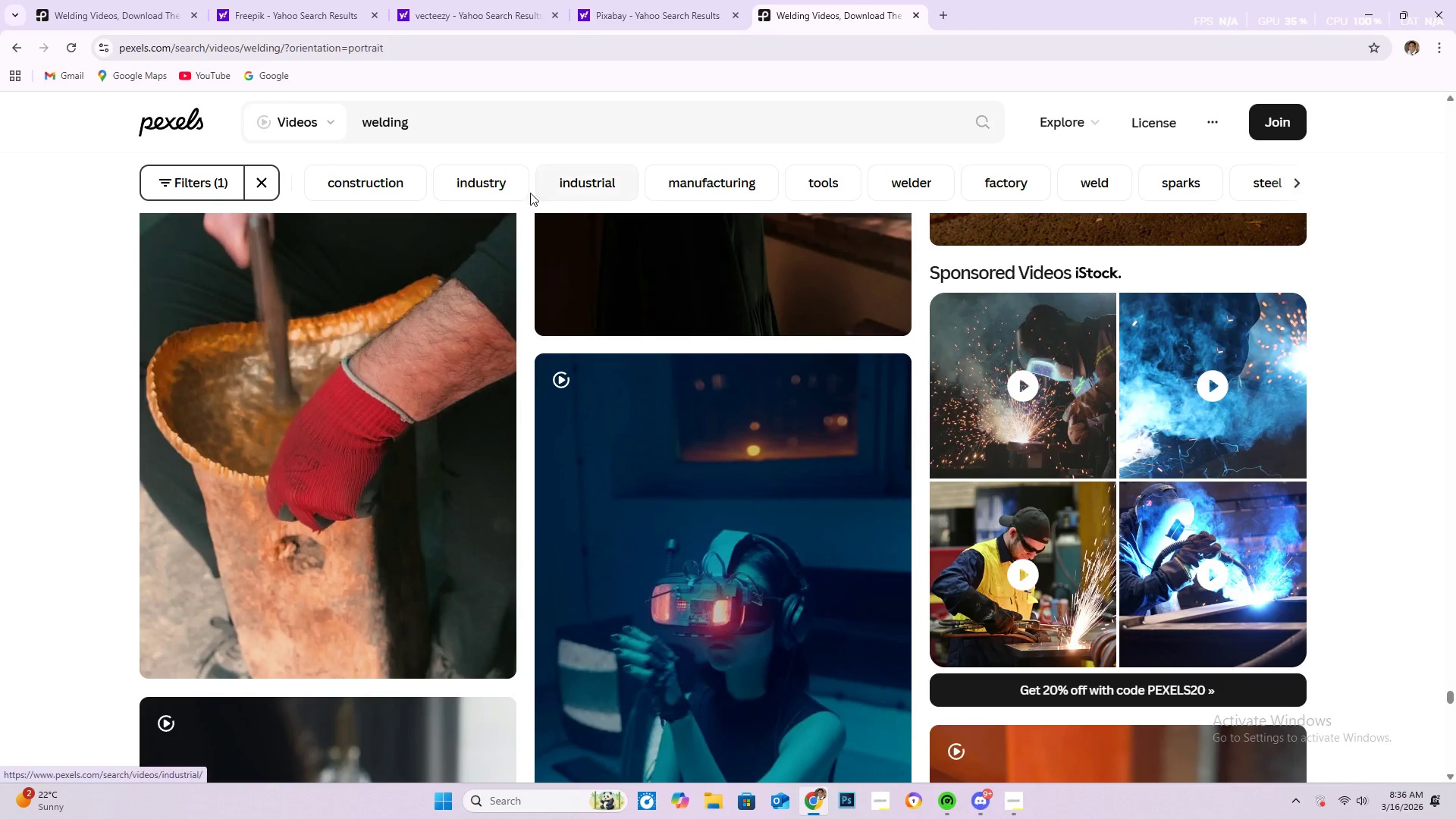 
left_click([491, 180])
 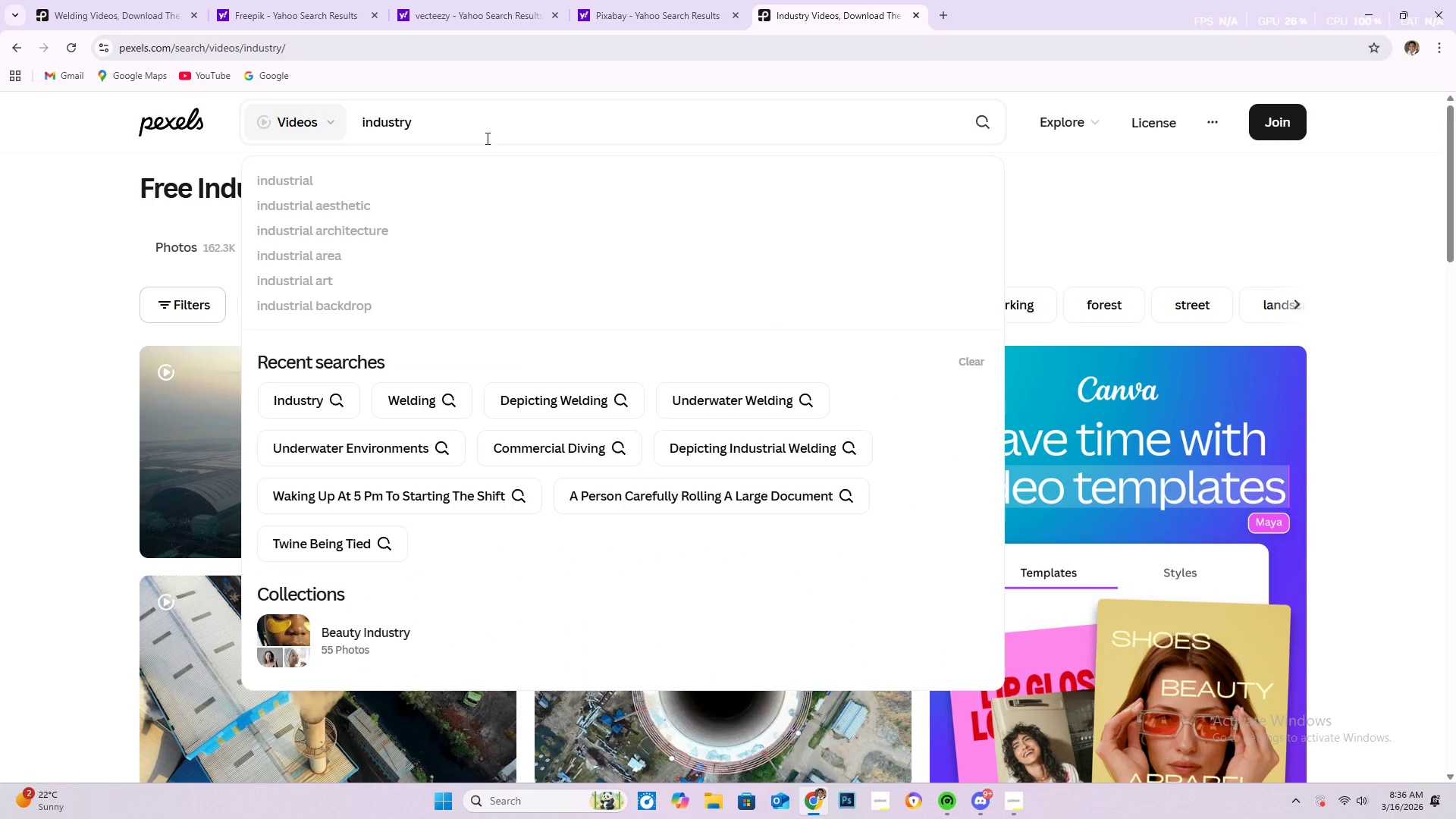 
wait(9.25)
 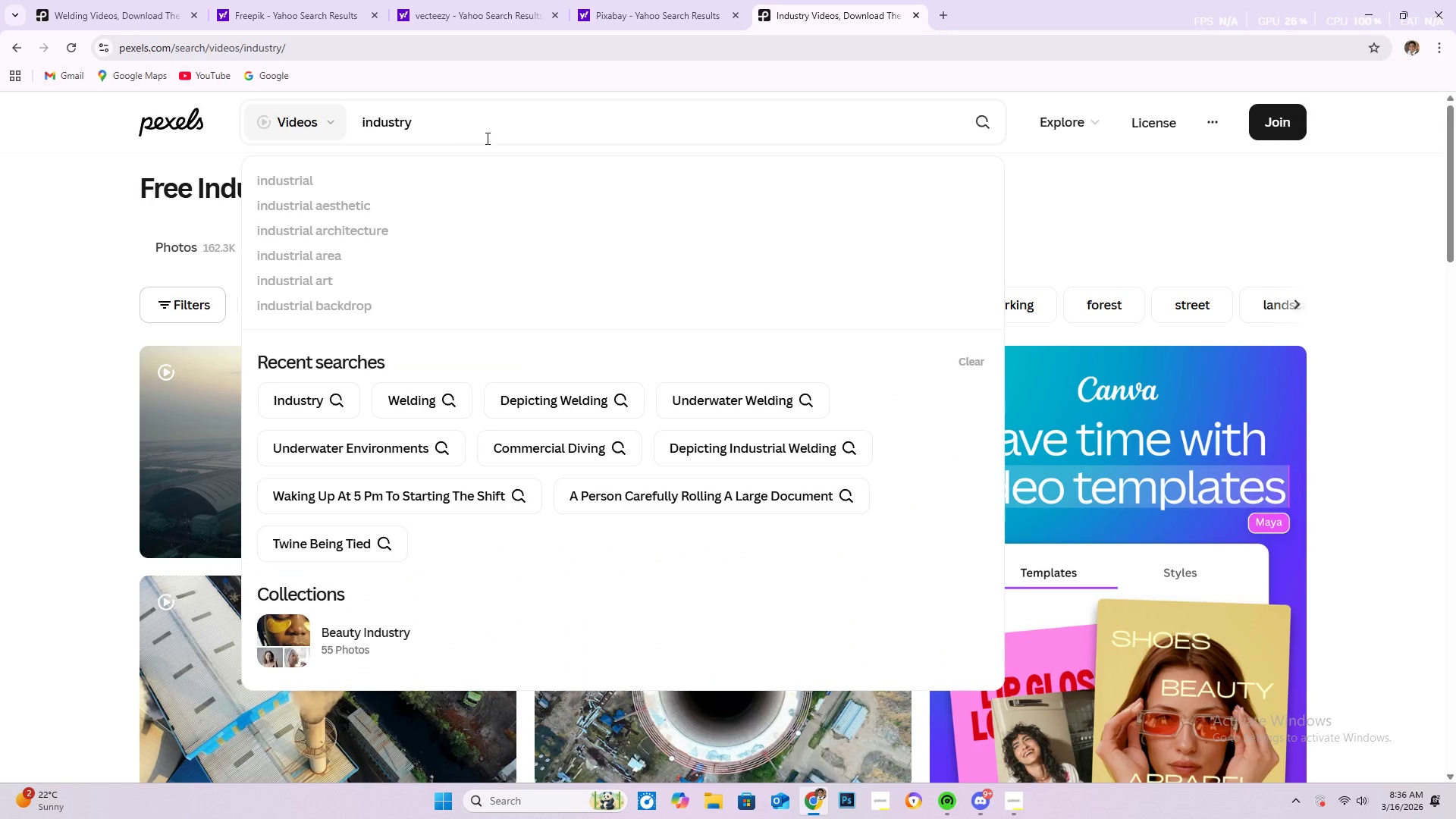 
left_click_drag(start_coordinate=[441, 122], to_coordinate=[349, 115])
 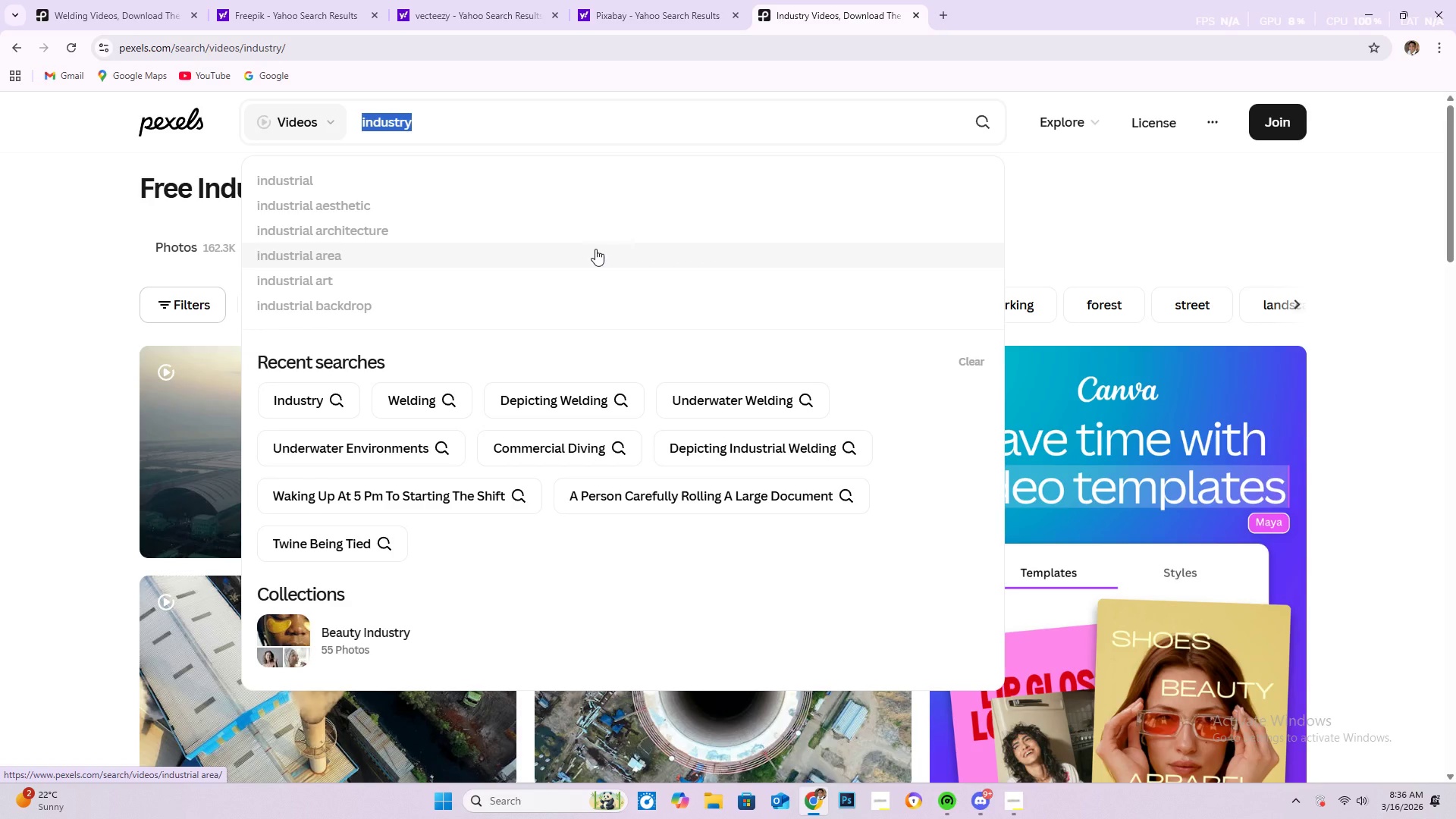 
type(industrial welding)
 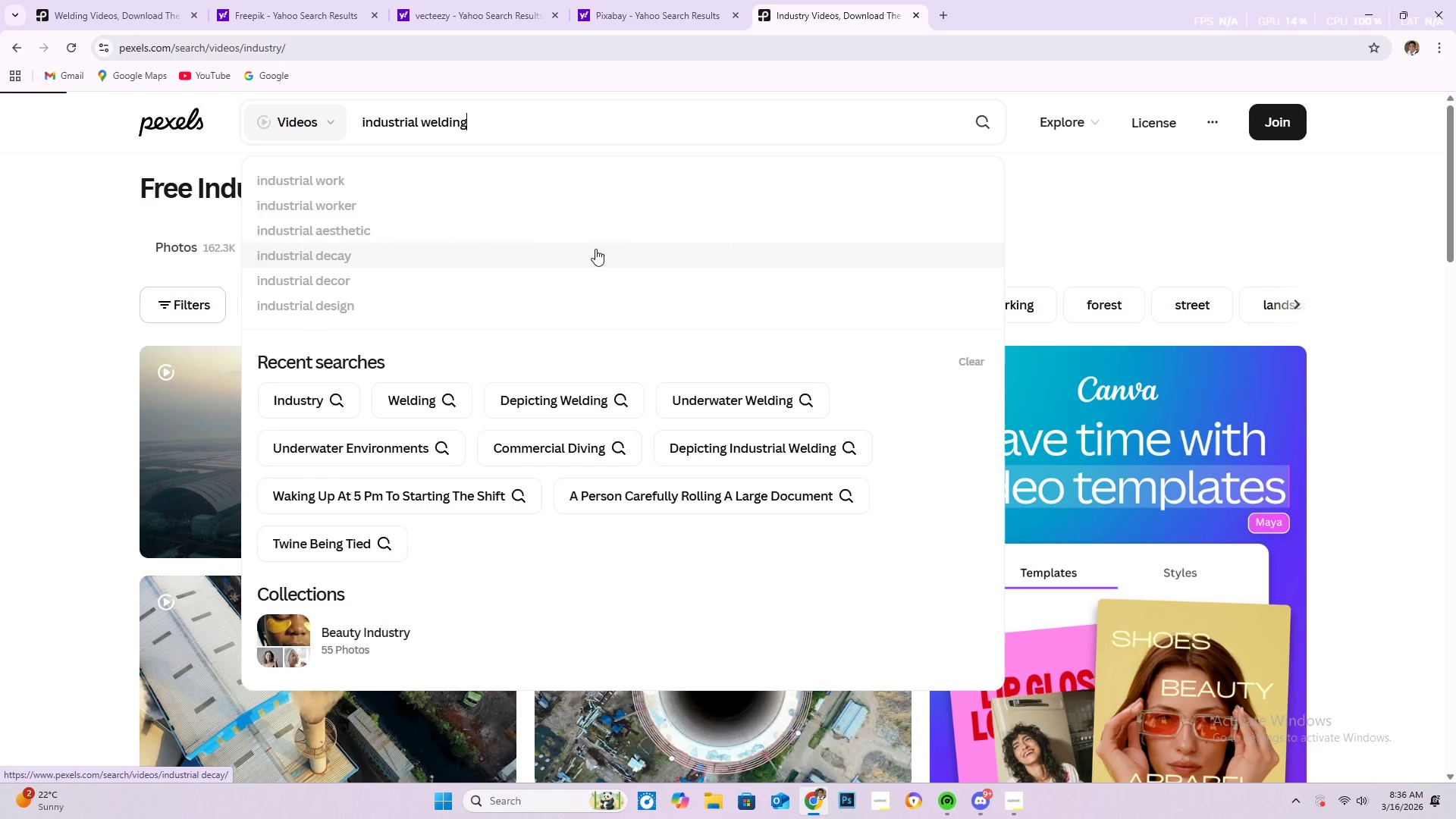 
key(Enter)
 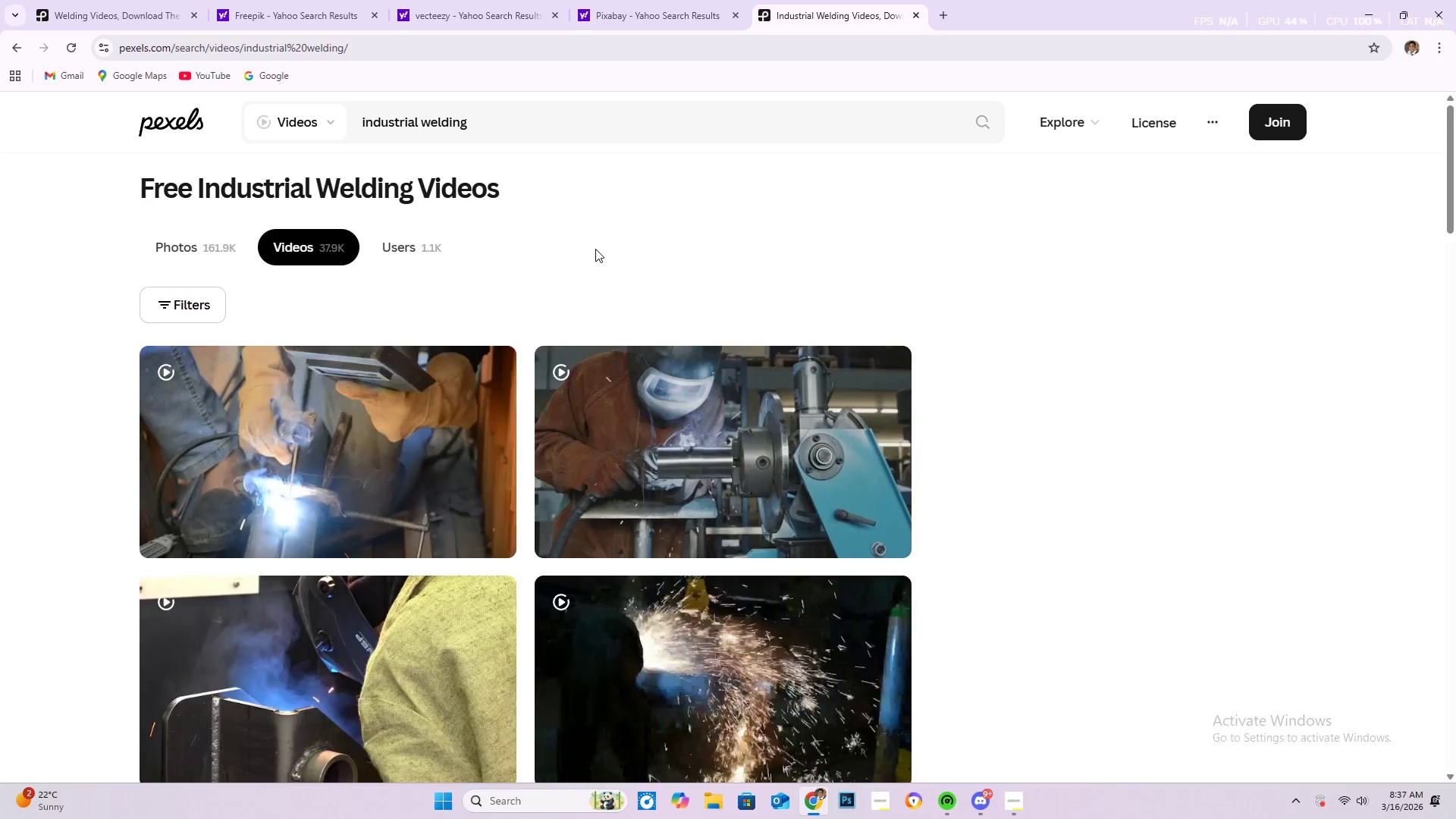 
left_click([190, 307])
 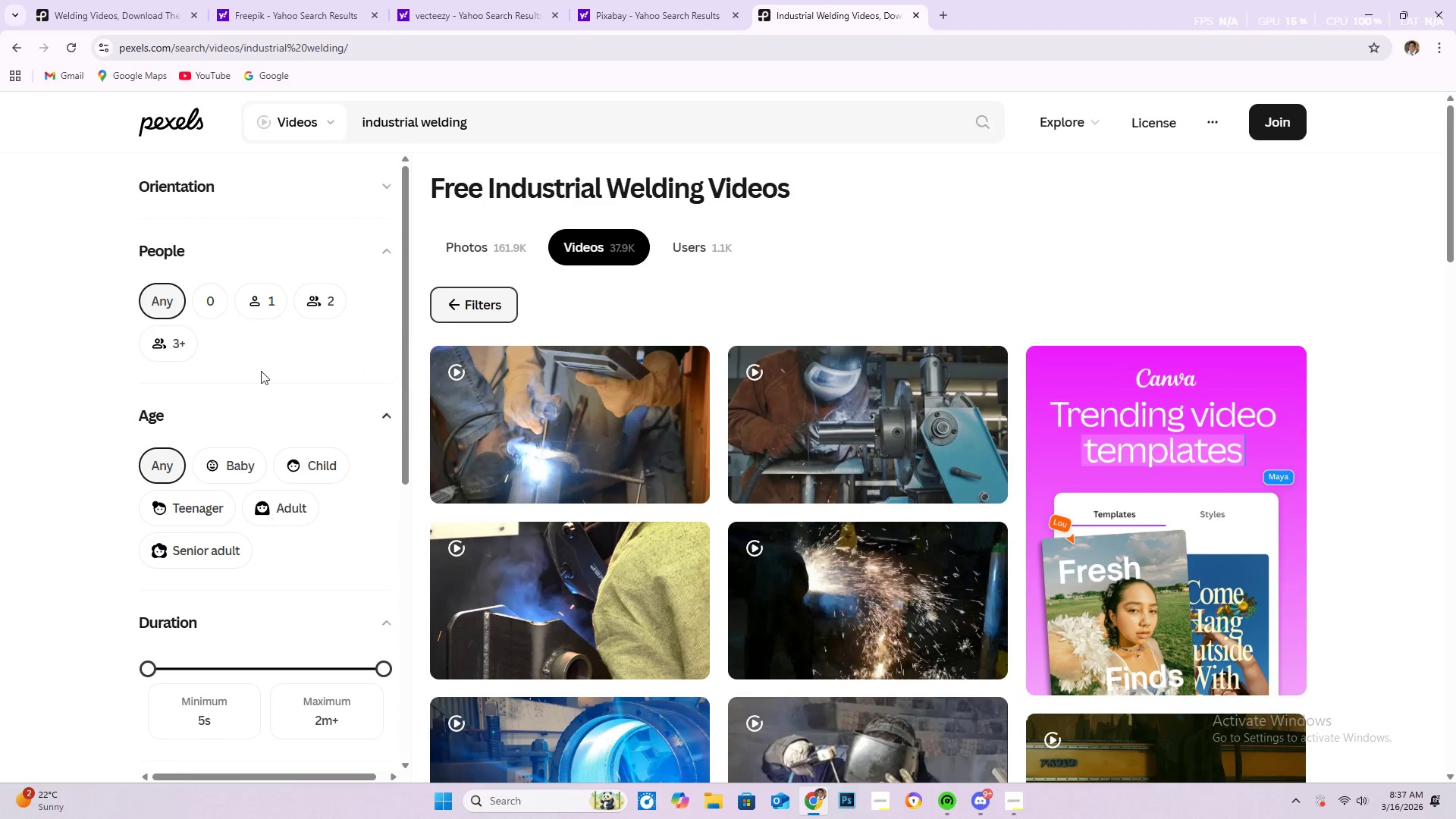 
left_click([185, 192])
 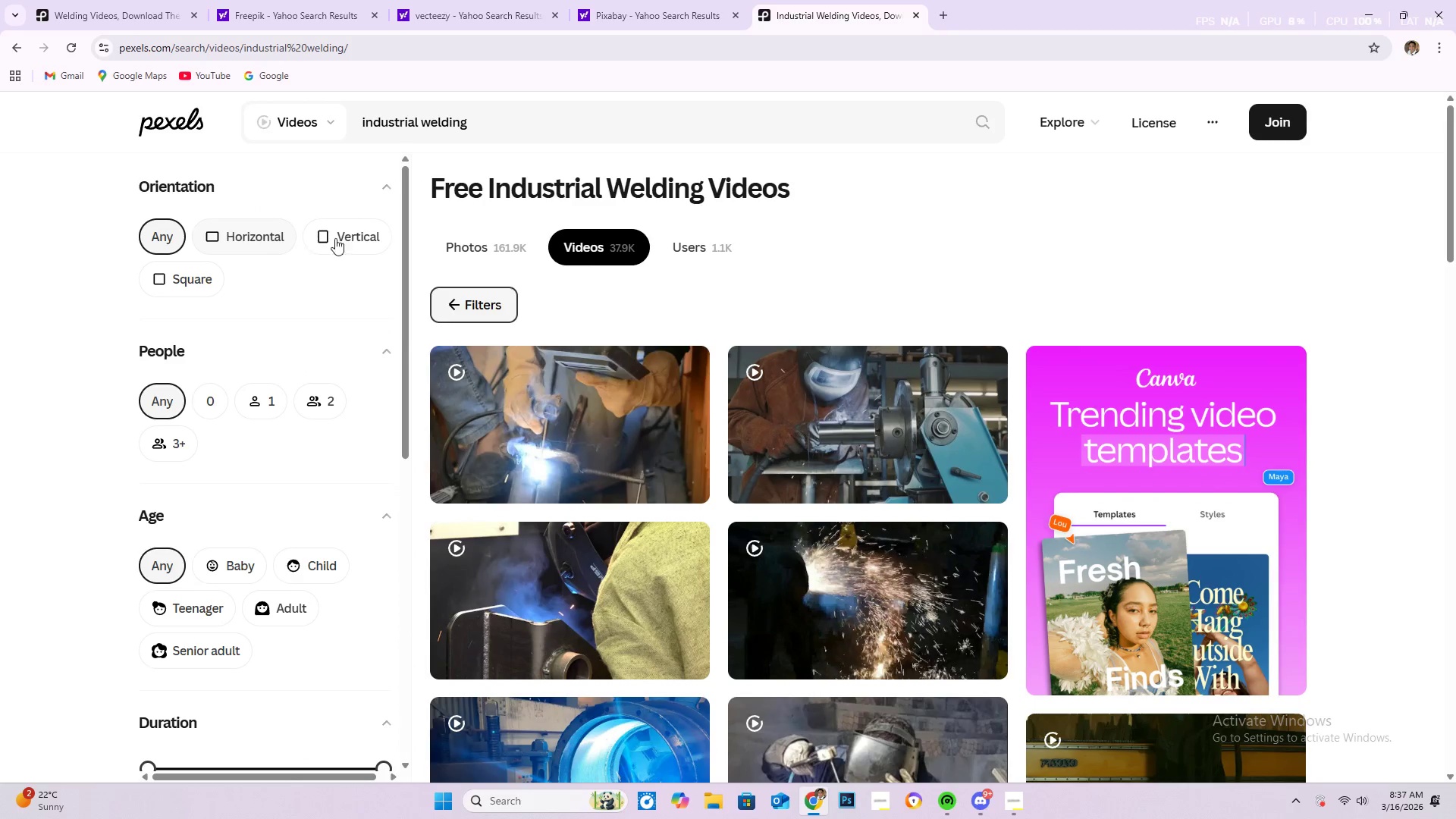 
left_click([349, 241])
 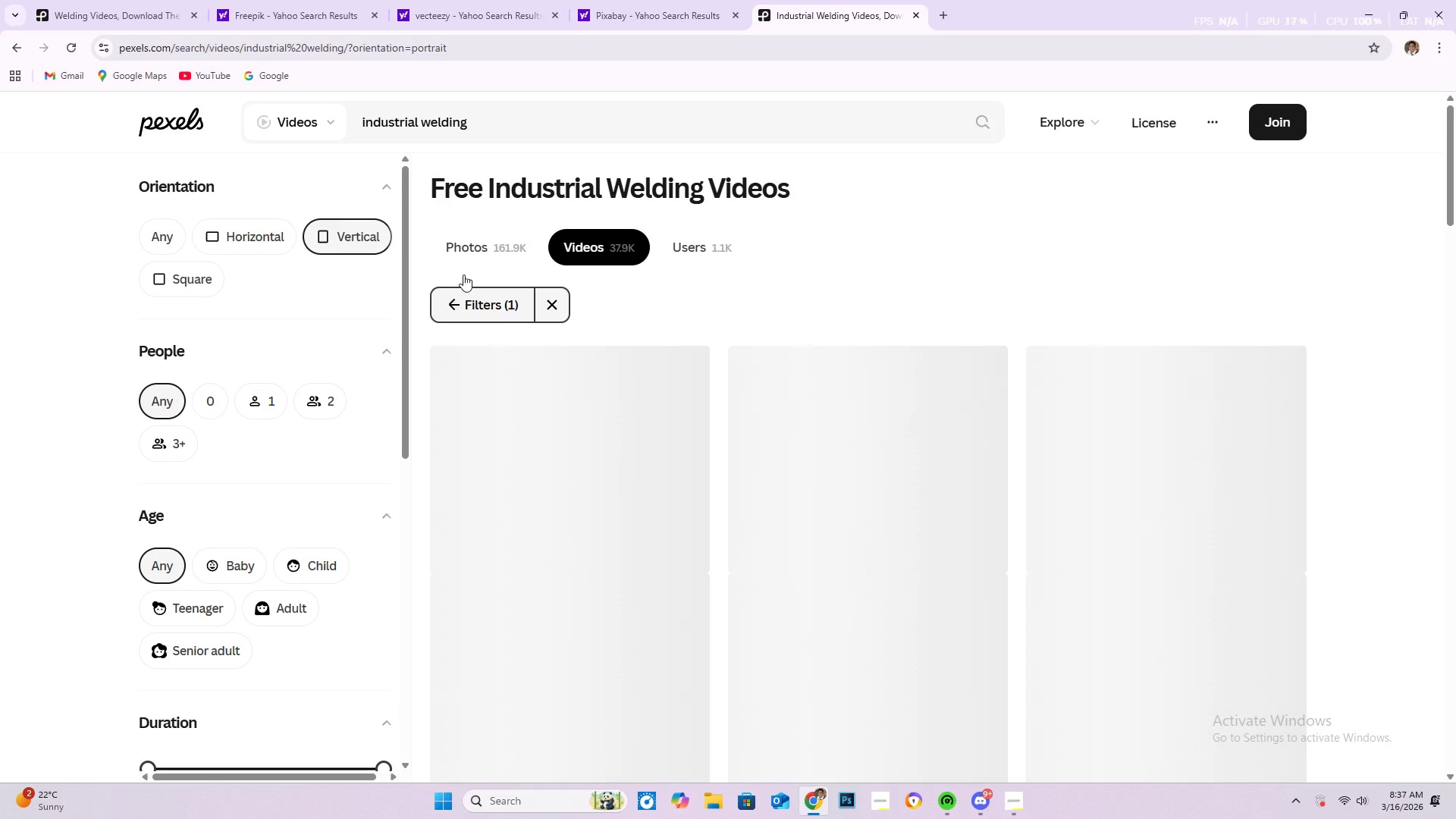 
left_click([472, 318])
 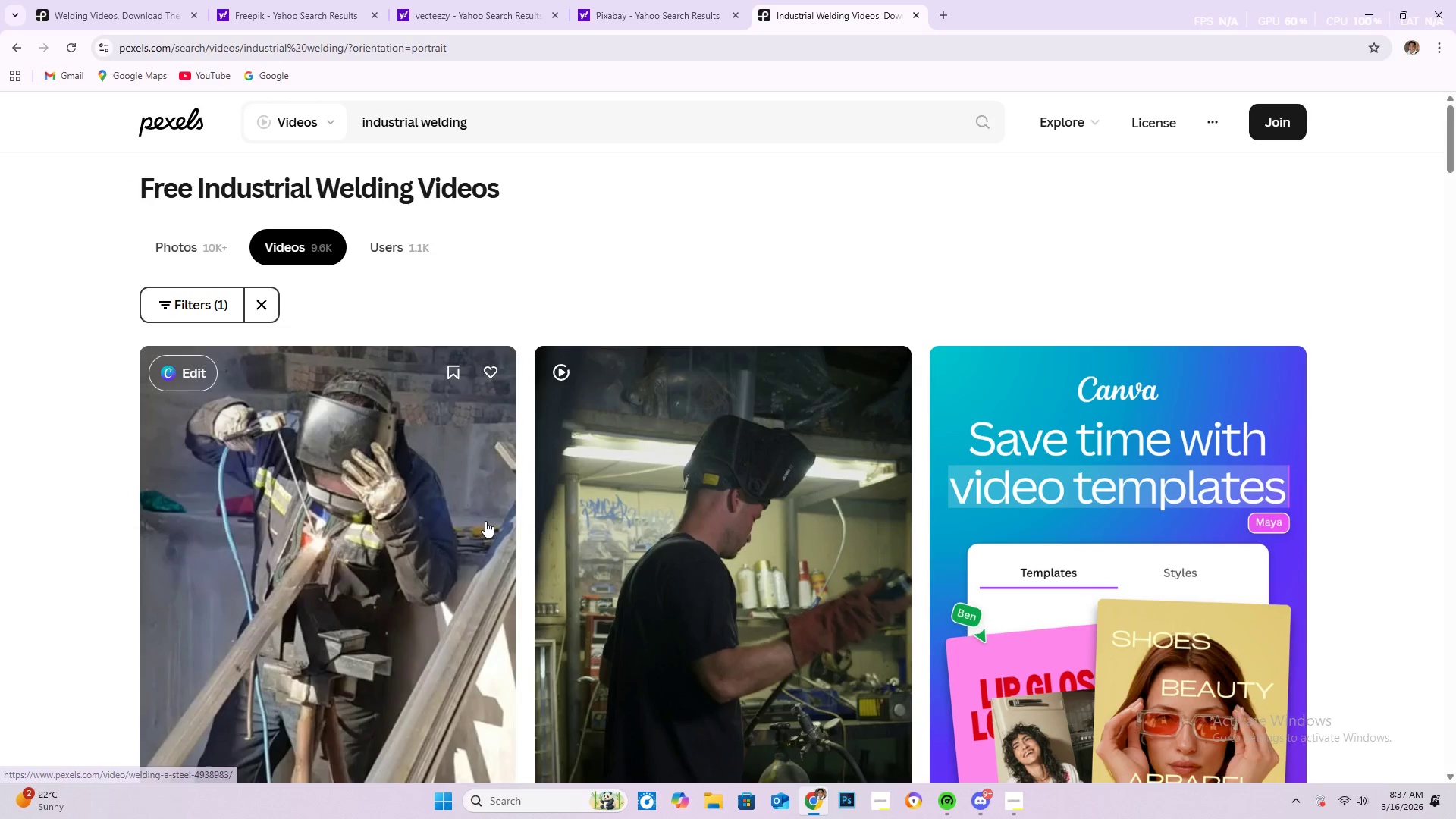 
scroll: coordinate [337, 522], scroll_direction: down, amount: 10.0
 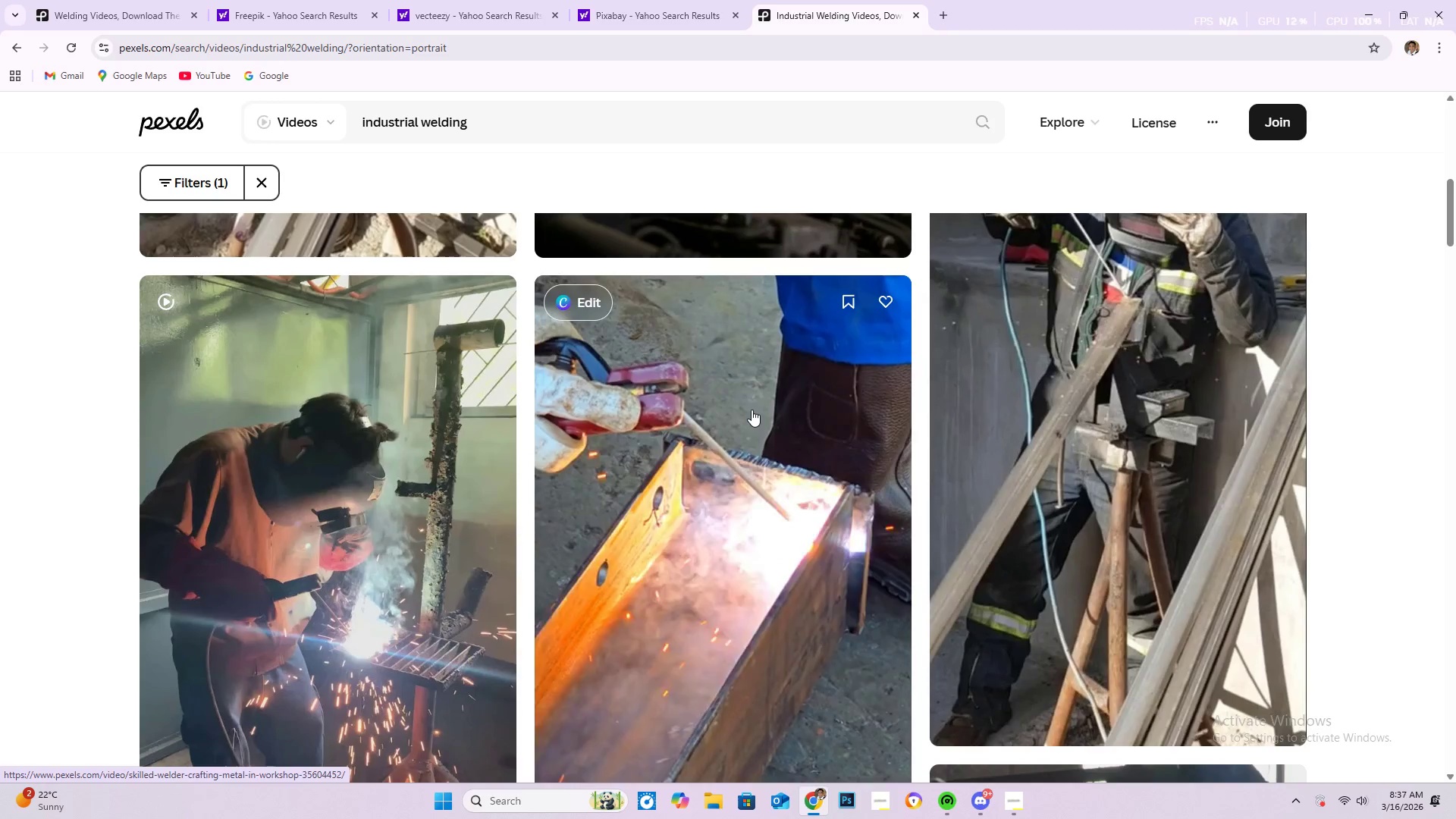 
wait(8.34)
 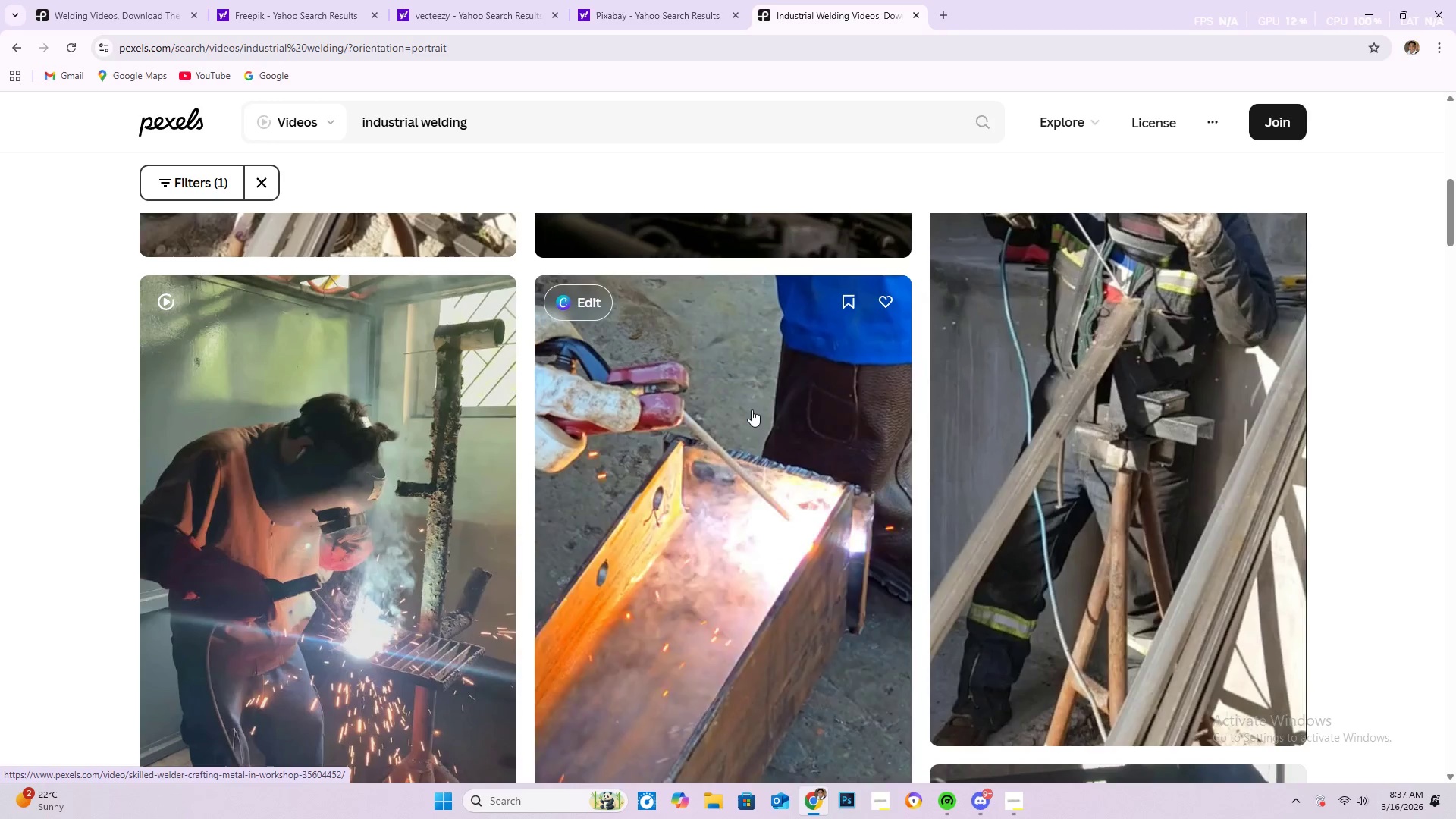 
scroll: coordinate [852, 621], scroll_direction: up, amount: 10.0
 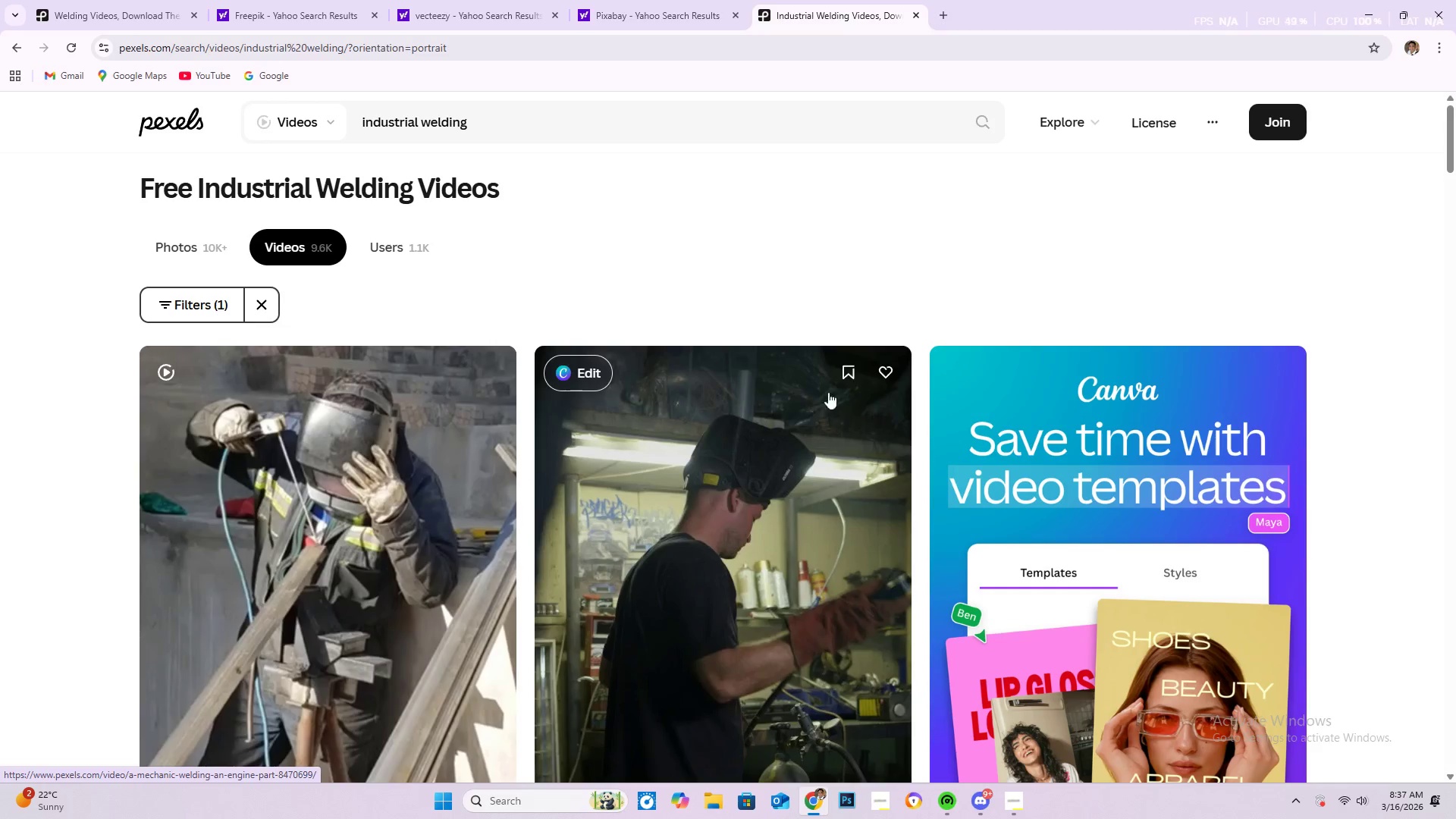 
scroll: coordinate [808, 448], scroll_direction: down, amount: 32.0
 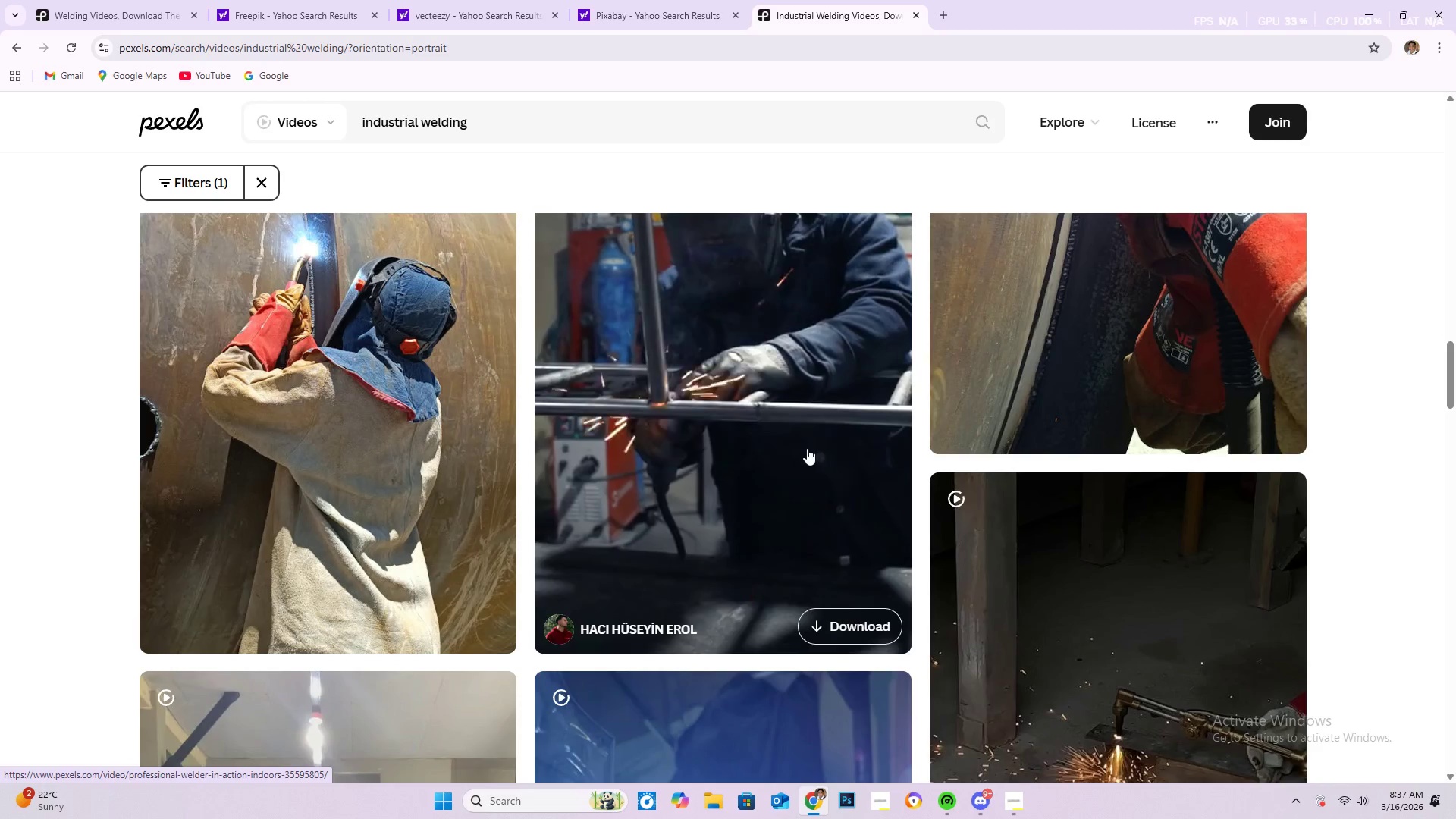 
scroll: coordinate [807, 448], scroll_direction: up, amount: 3.0
 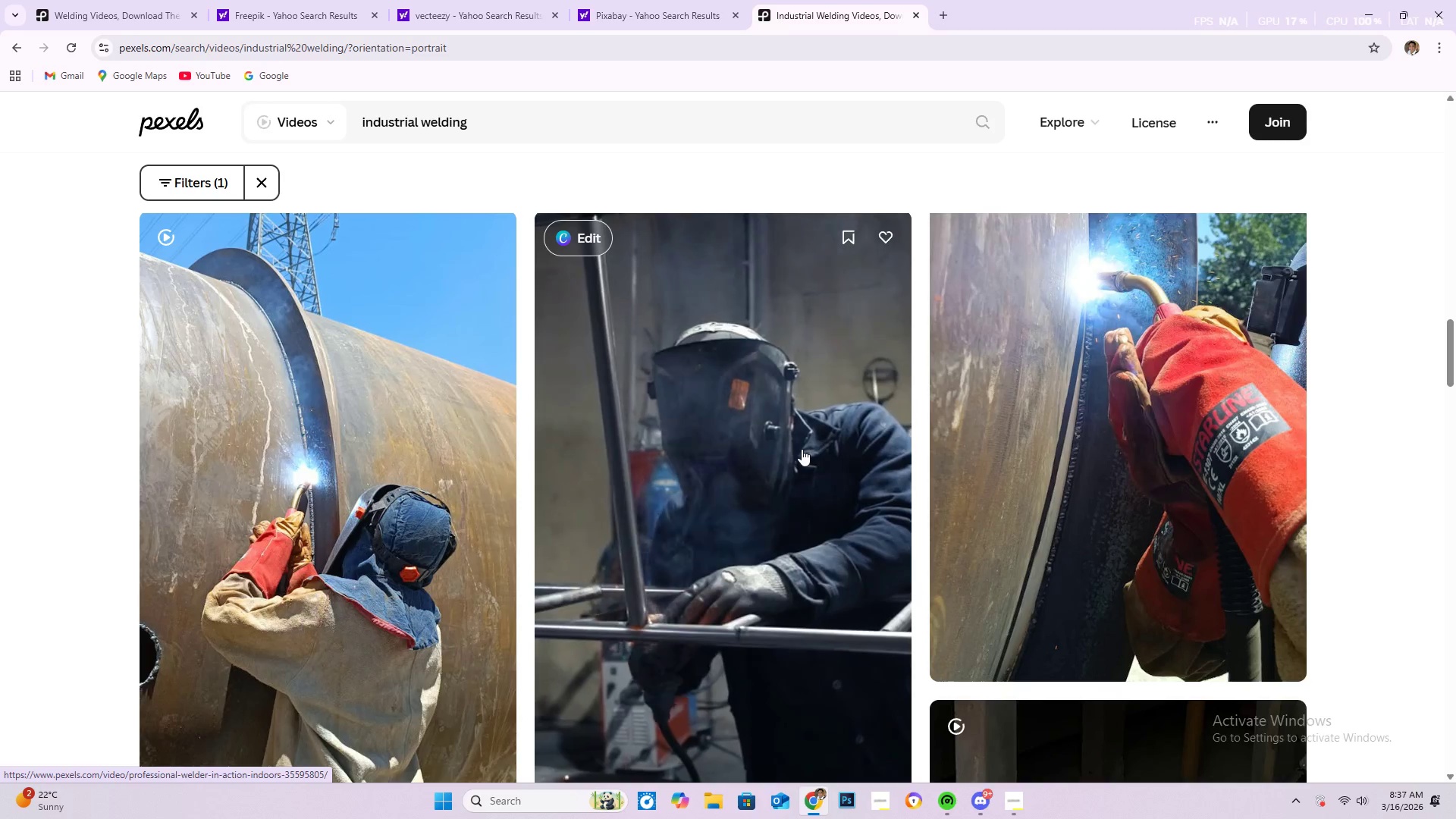 
scroll: coordinate [799, 454], scroll_direction: down, amount: 4.0
 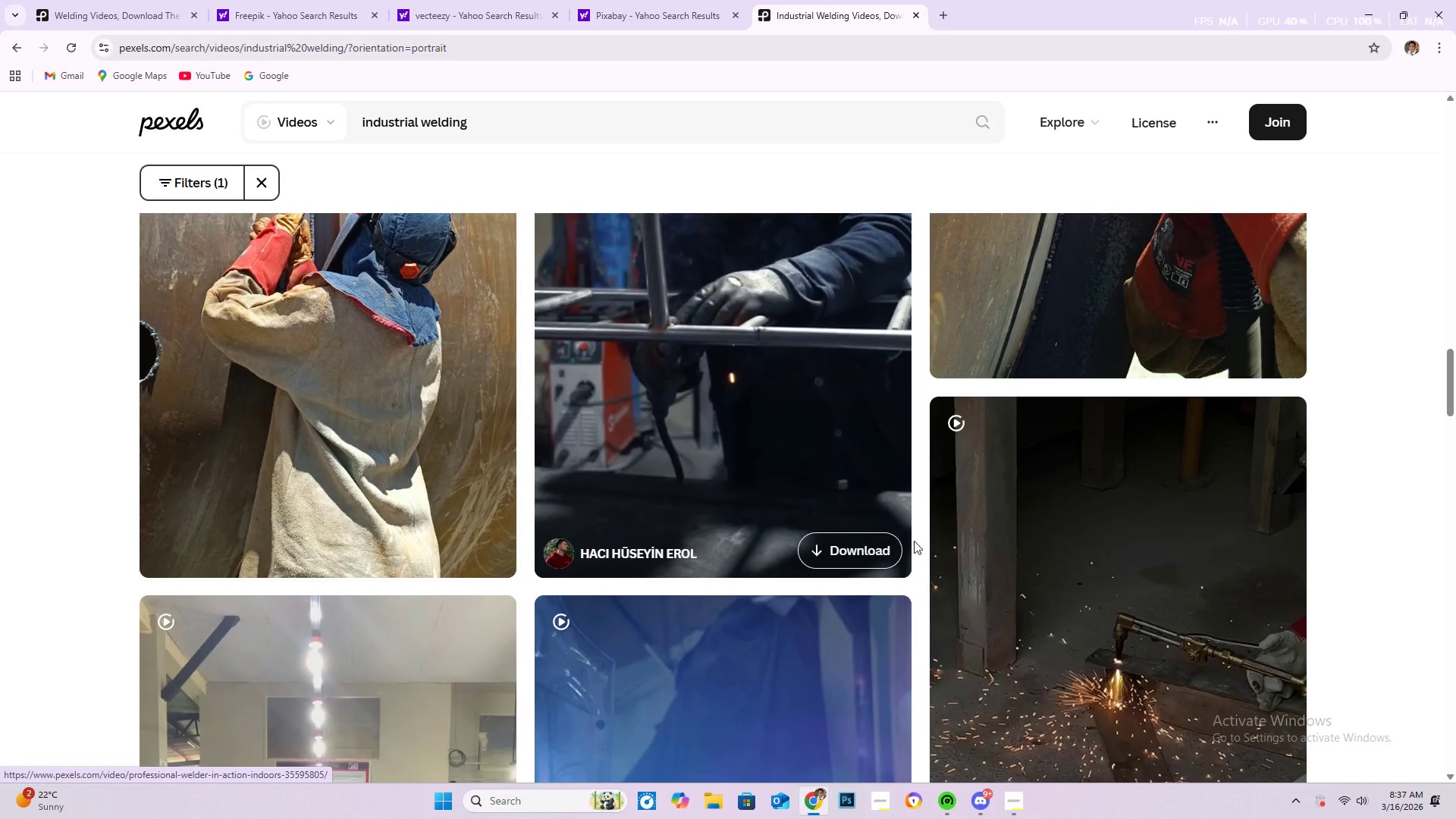 
left_click([877, 556])
 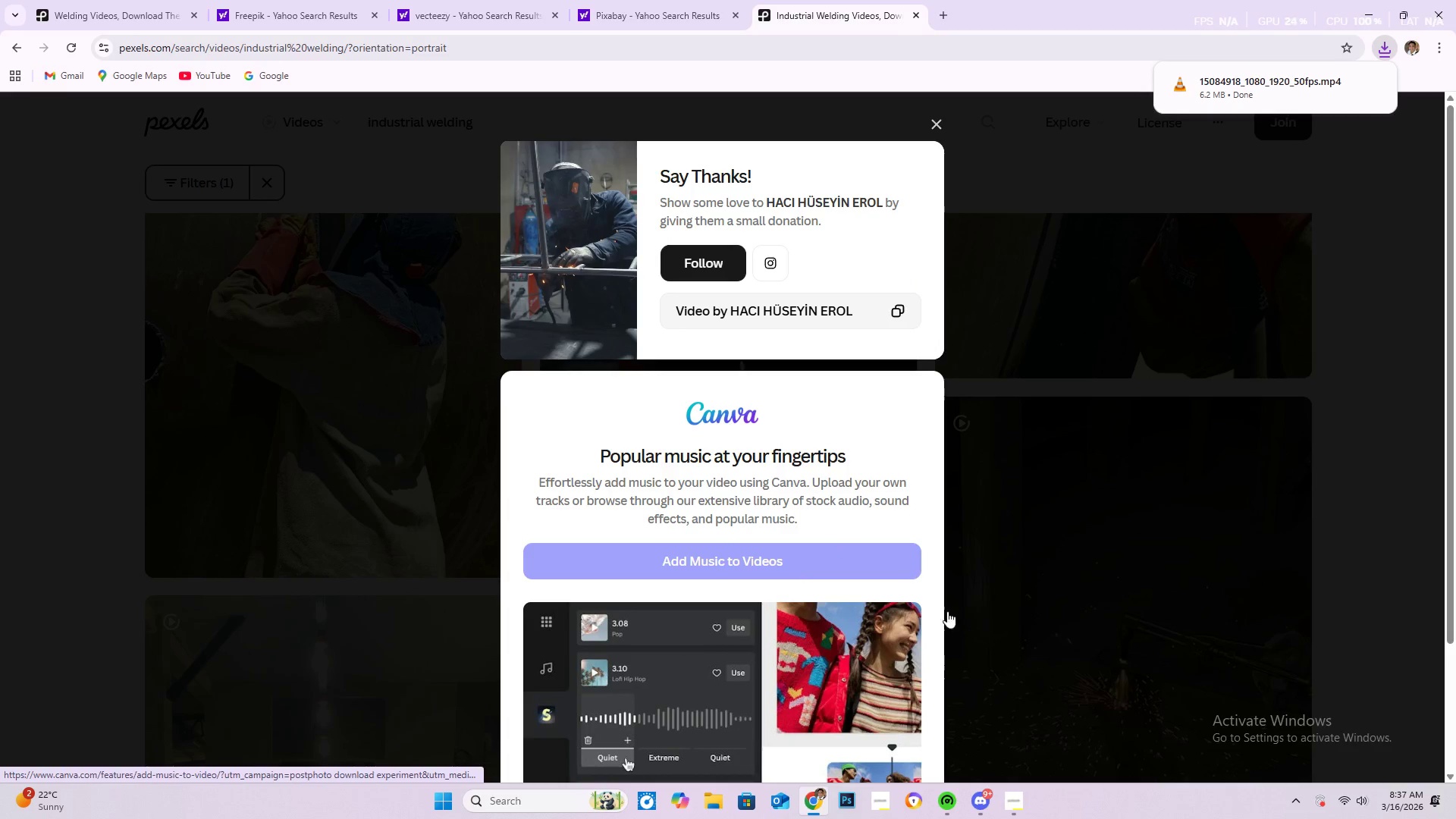 
left_click([1003, 817])